 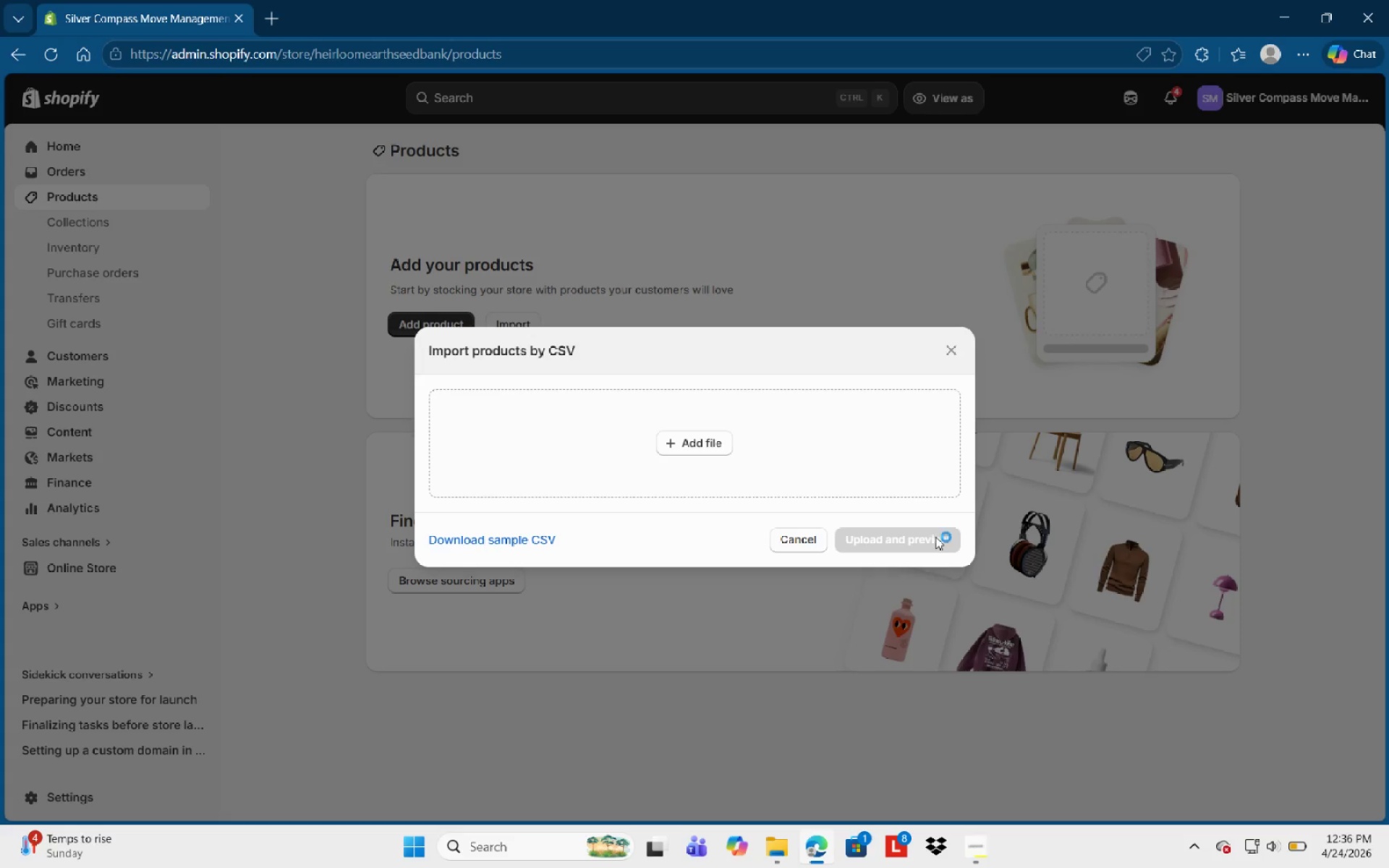 
left_click([706, 440])
 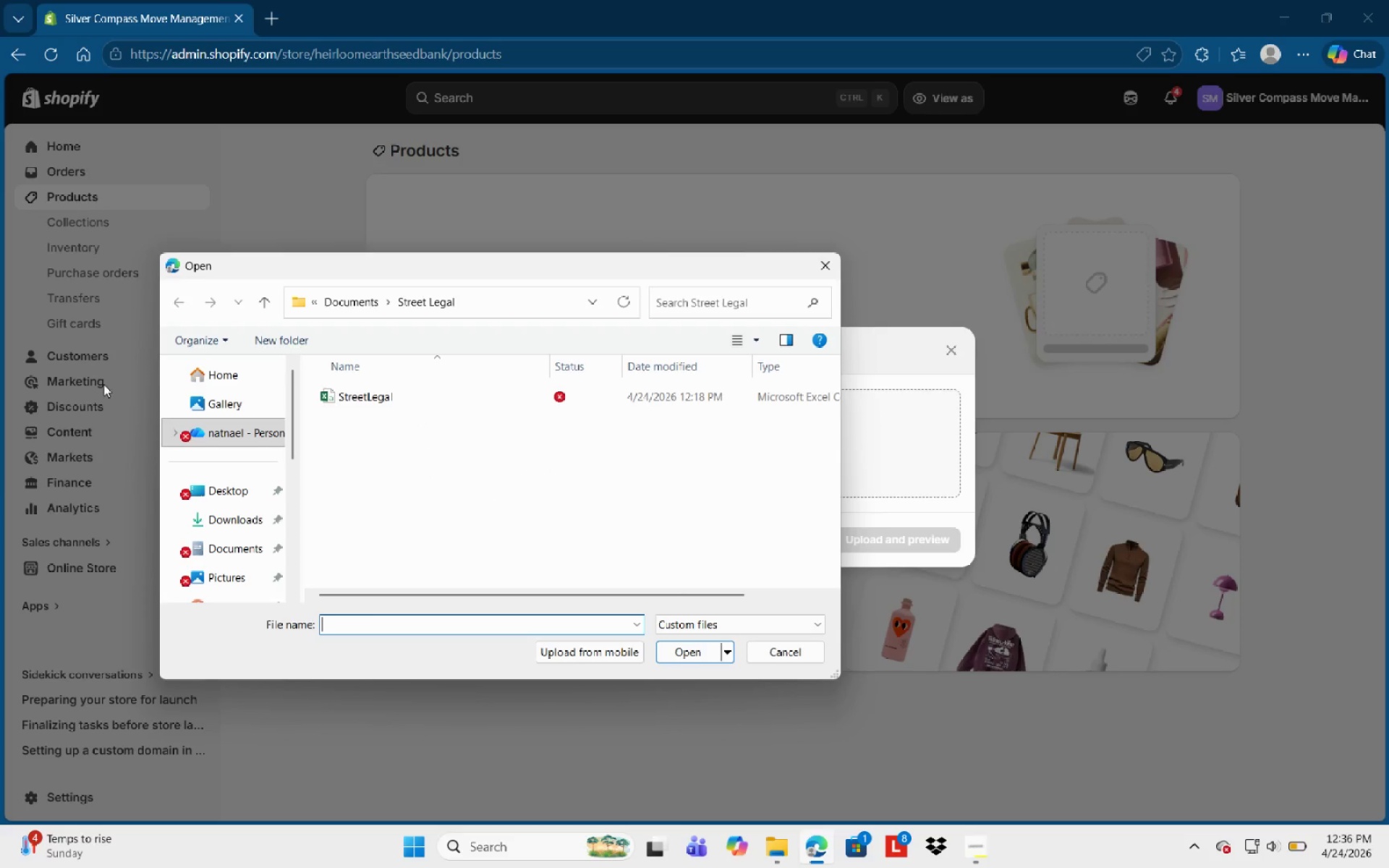 
left_click([425, 393])
 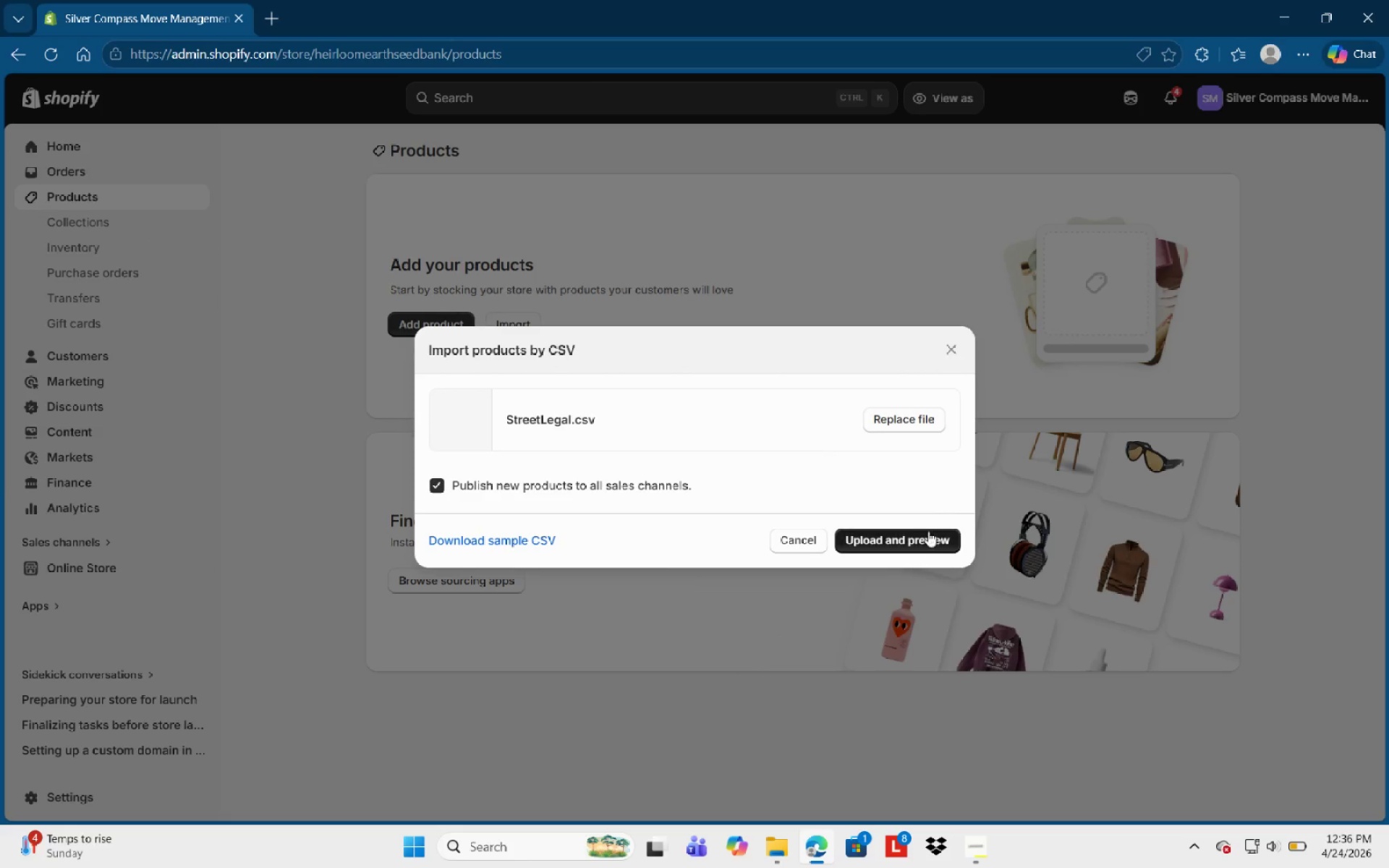 
left_click([911, 535])
 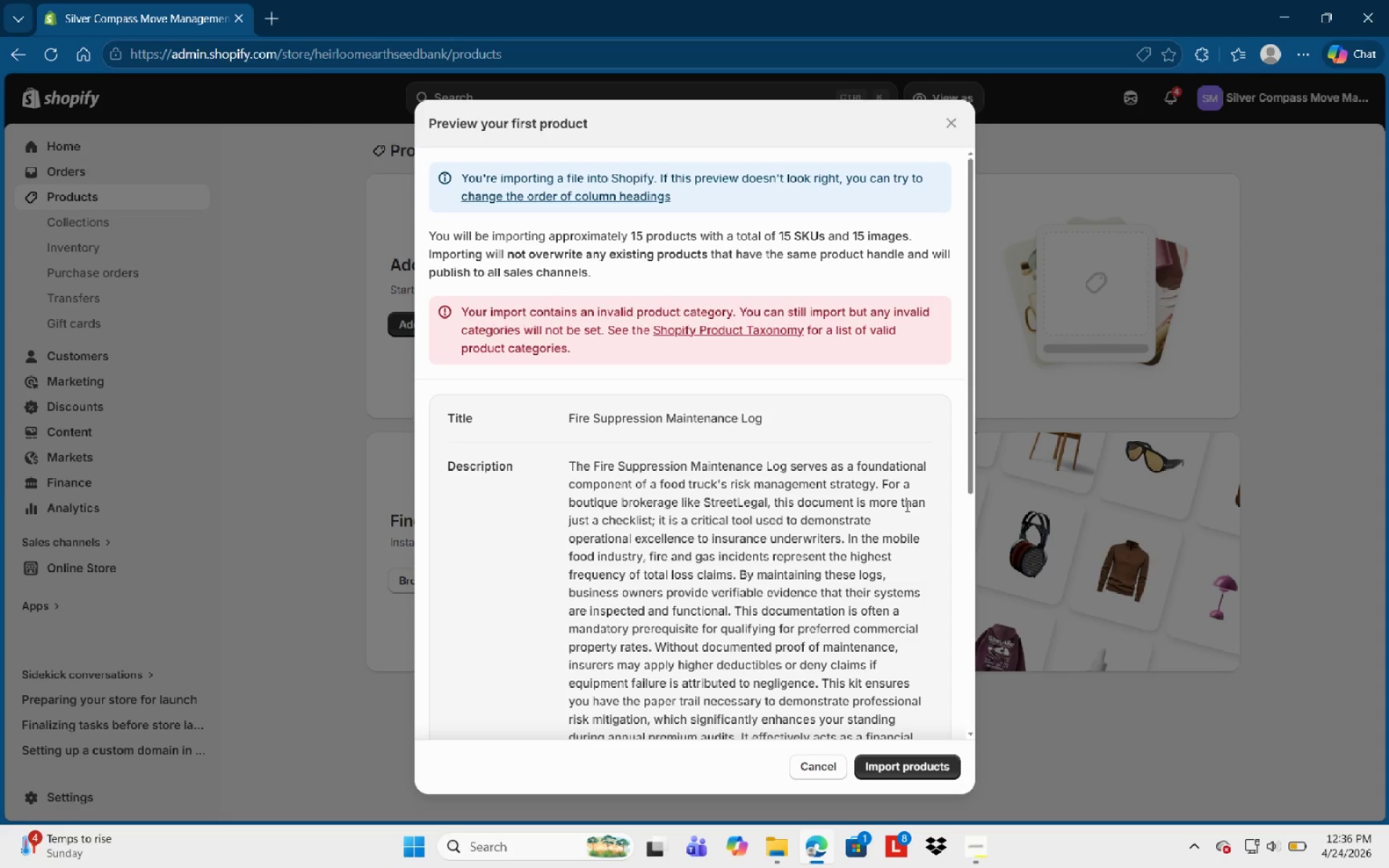 
wait(30.09)
 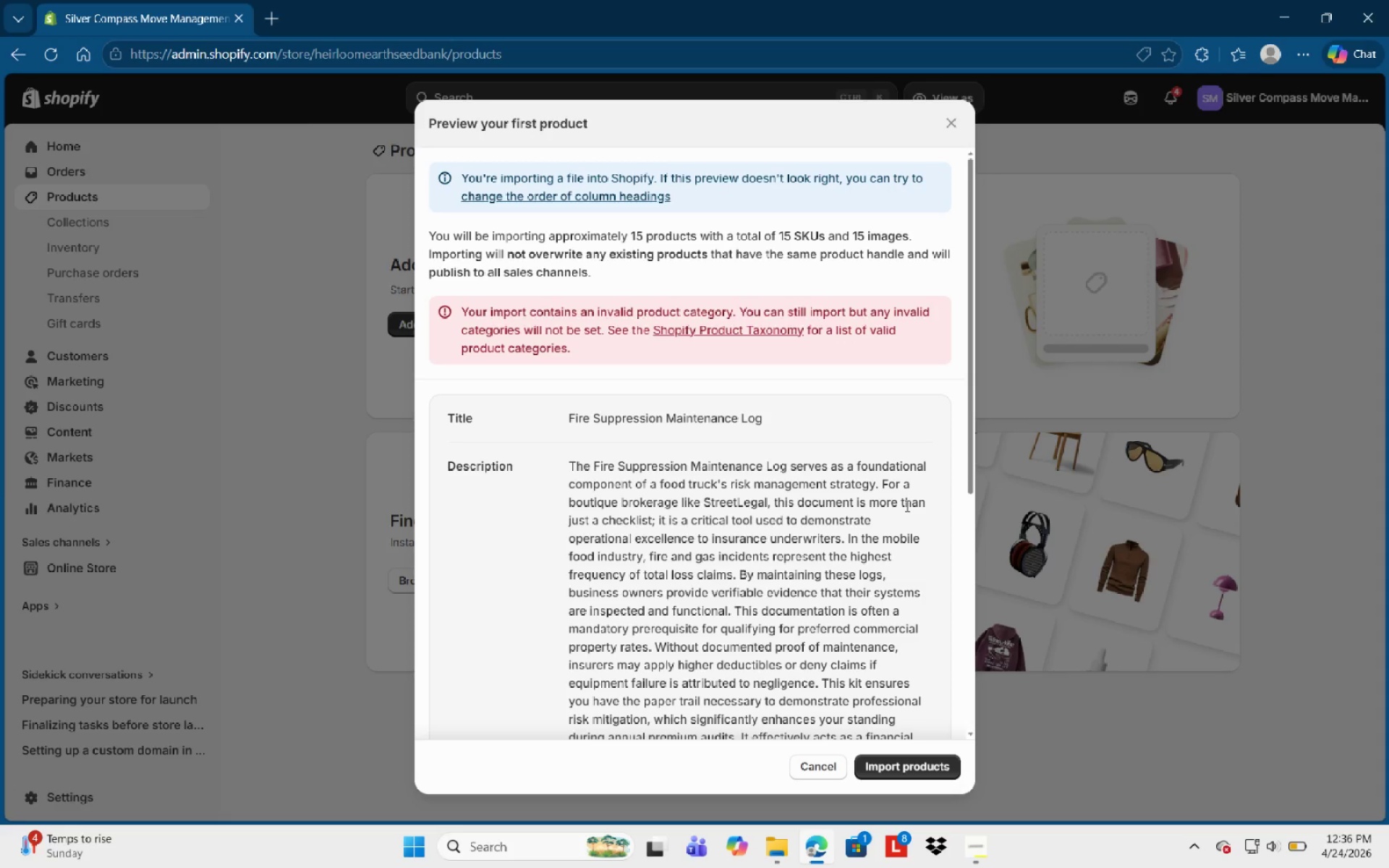 
scroll: coordinate [804, 555], scroll_direction: down, amount: 6.0
 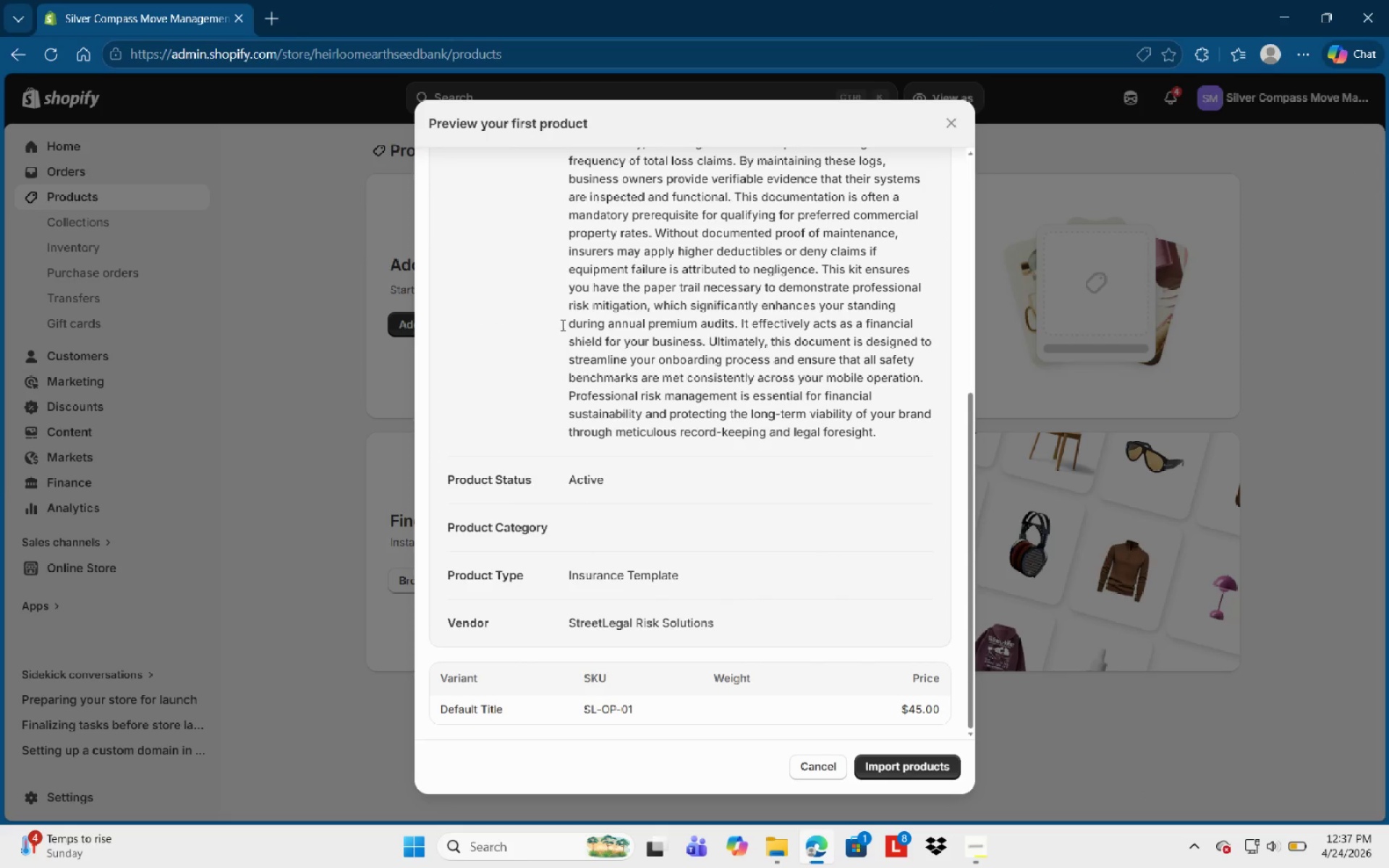 
wait(6.9)
 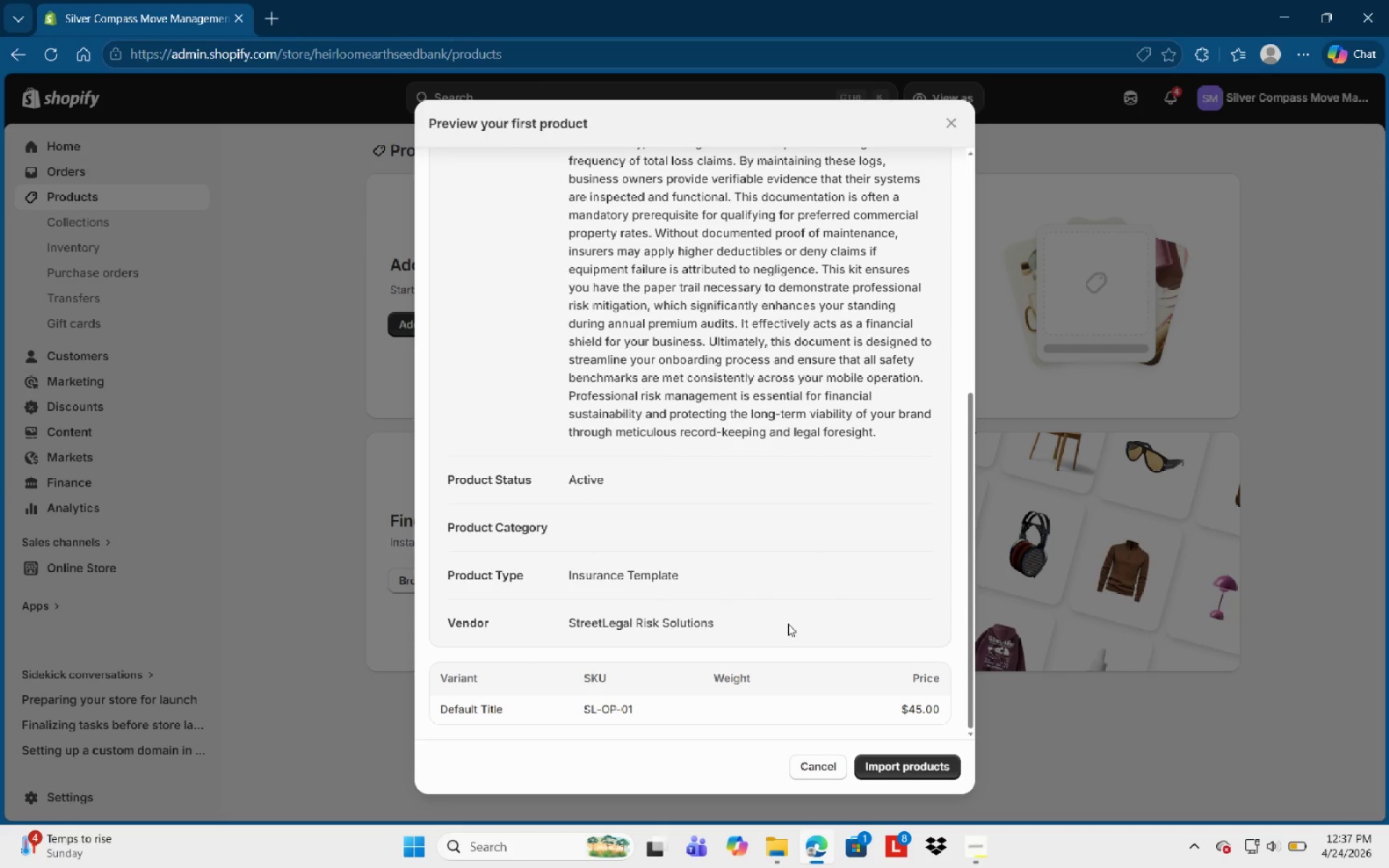 
scroll: coordinate [894, 624], scroll_direction: down, amount: 3.0
 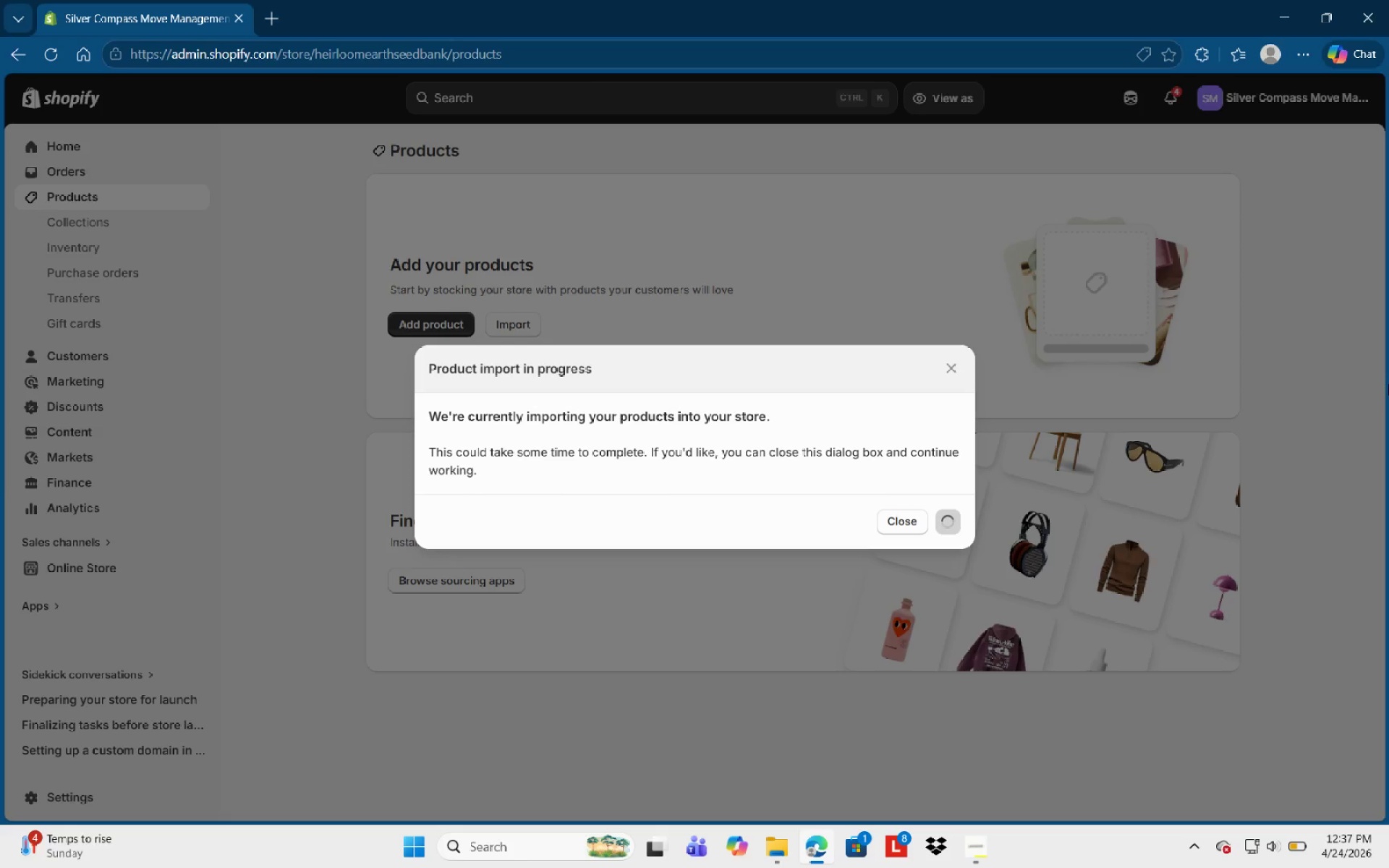 
wait(26.21)
 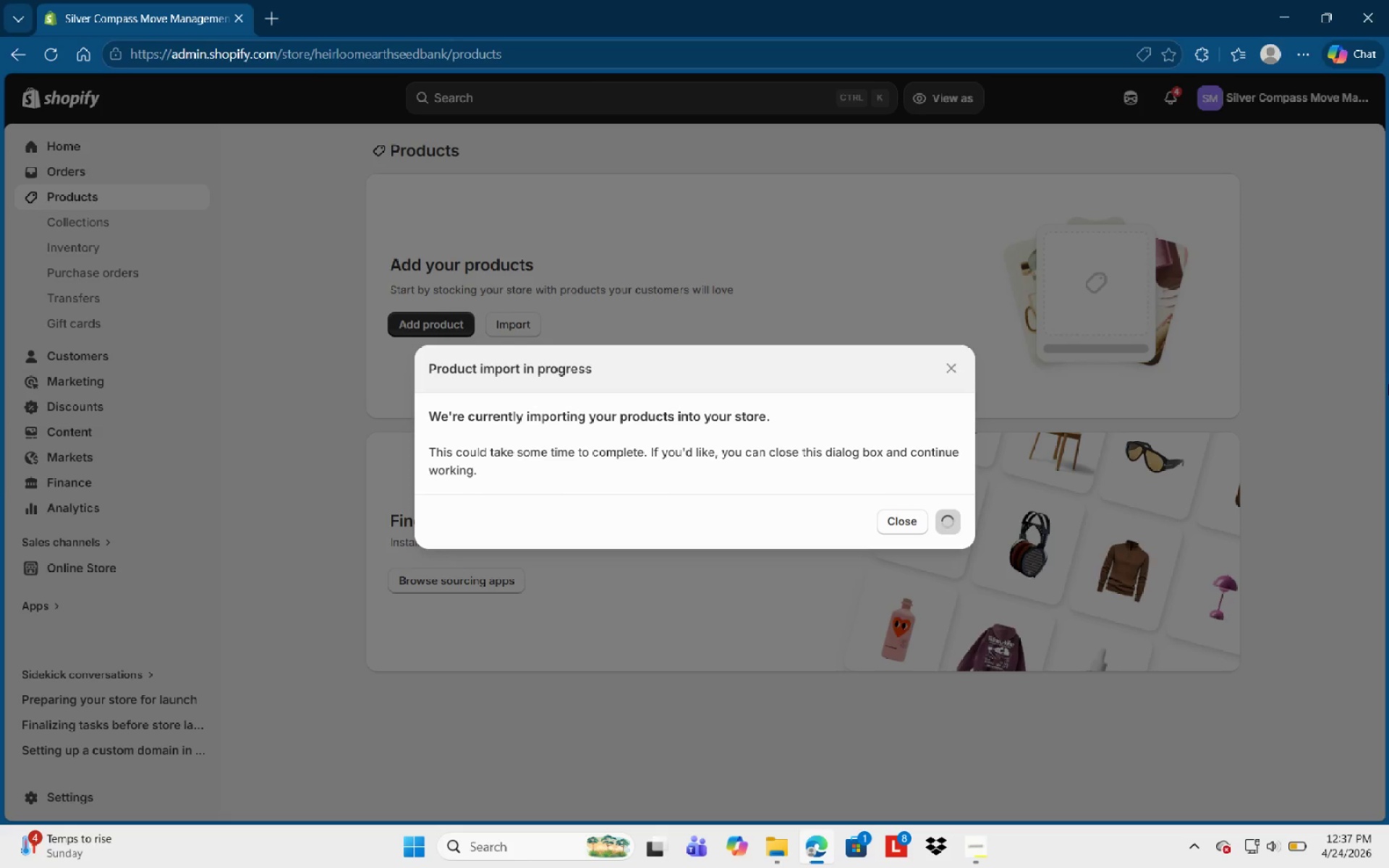 
scroll: coordinate [481, 433], scroll_direction: down, amount: 7.0
 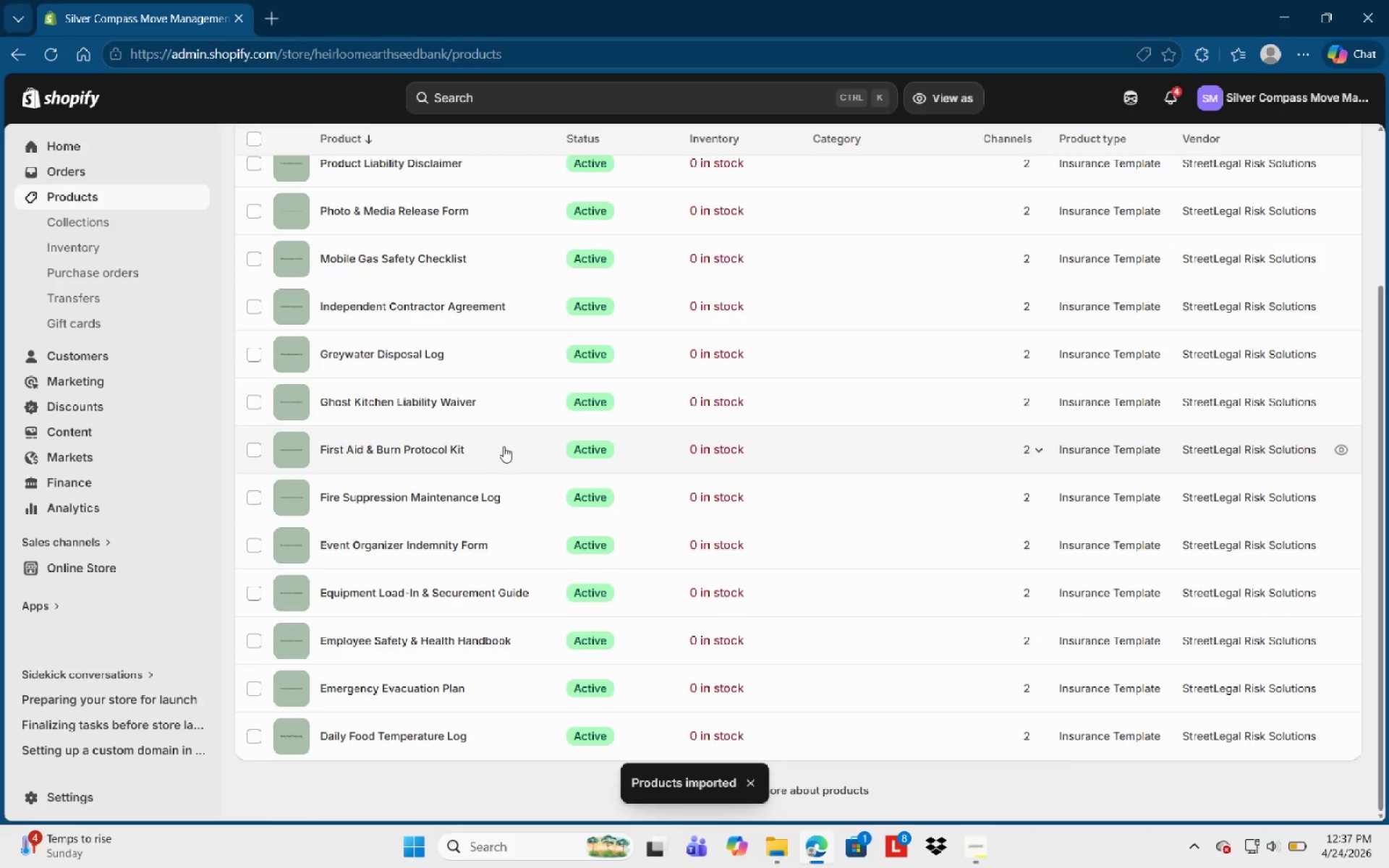 
scroll: coordinate [504, 446], scroll_direction: up, amount: 4.0
 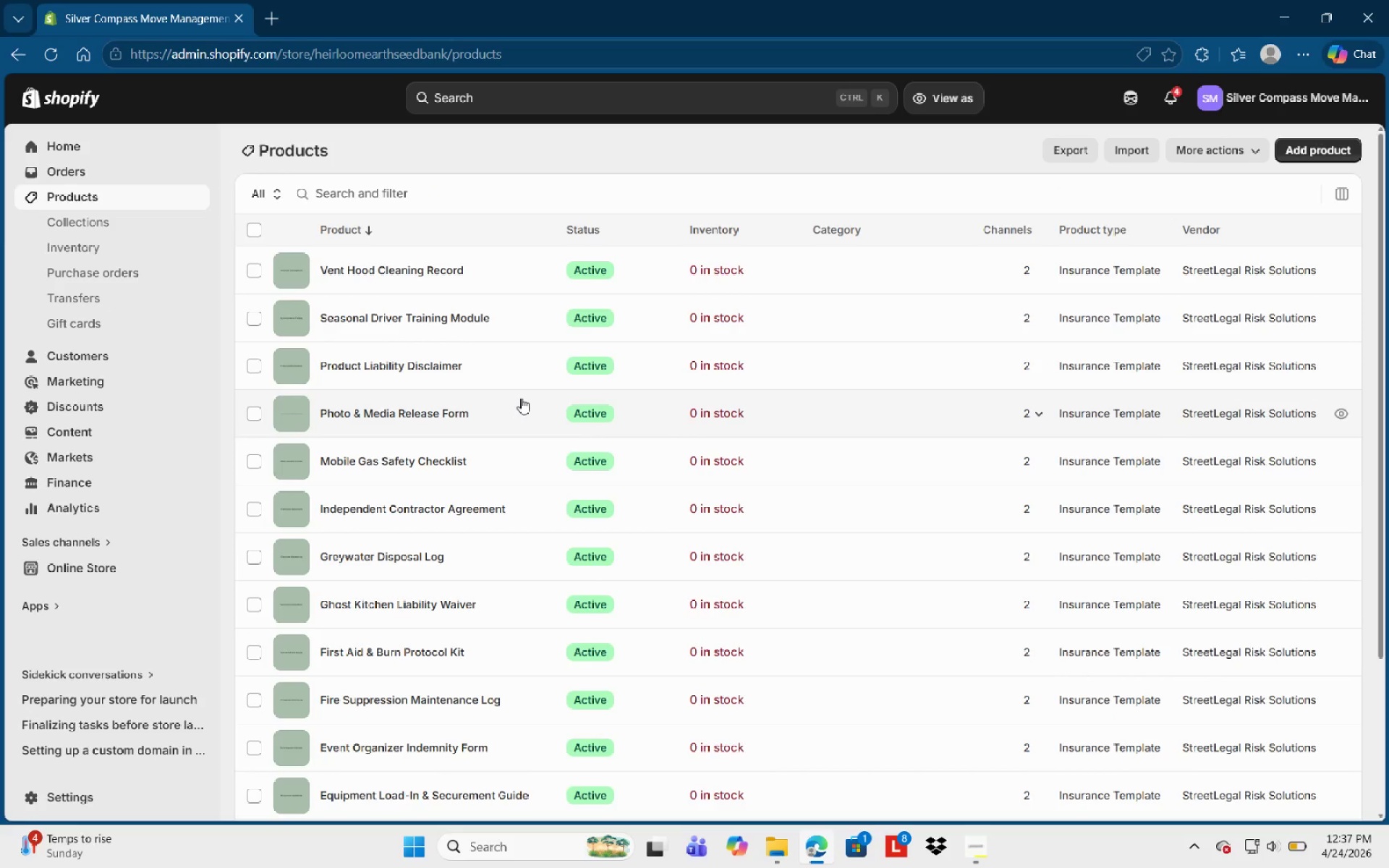 
wait(5.37)
 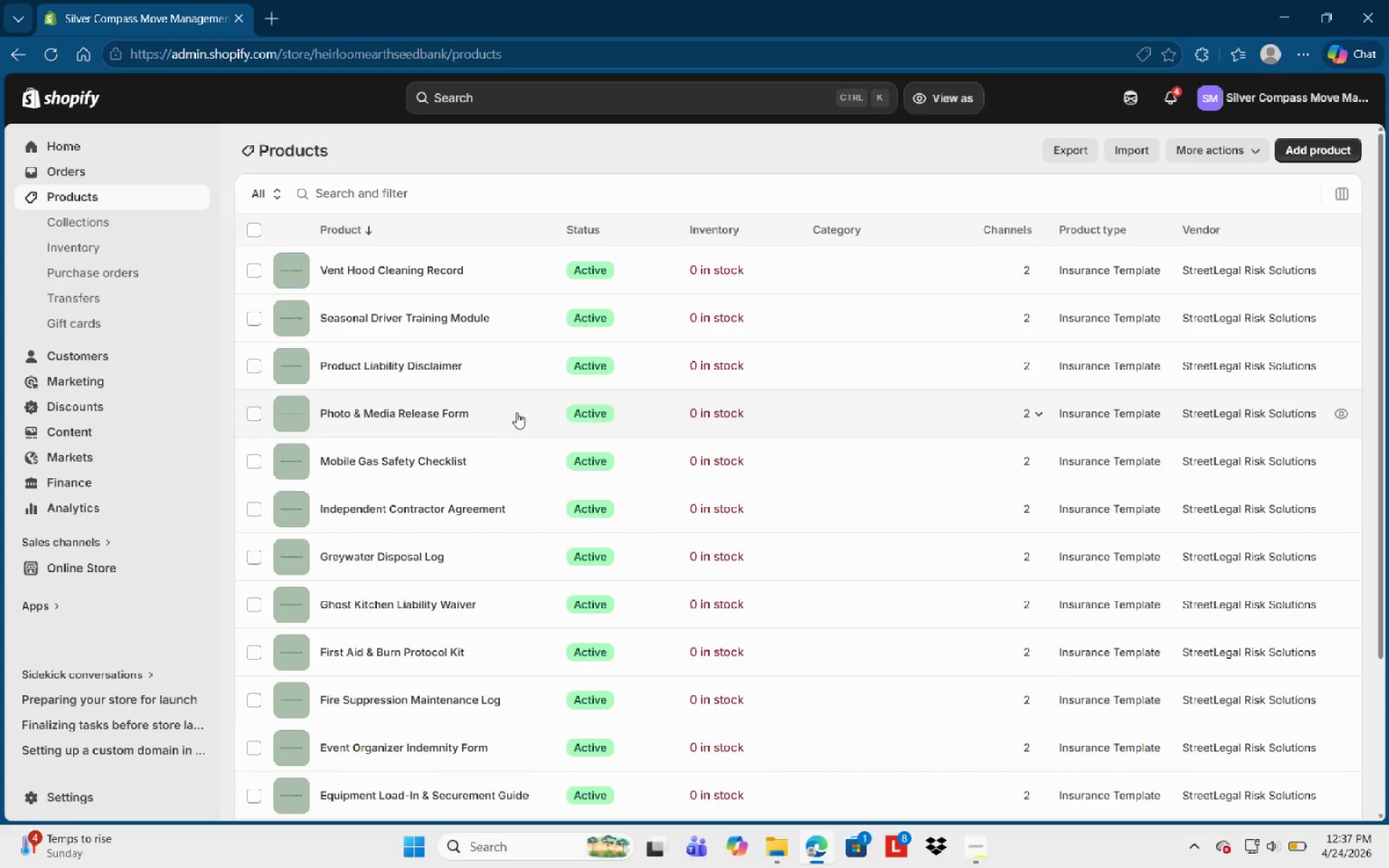 
scroll: coordinate [404, 672], scroll_direction: down, amount: 1.0
 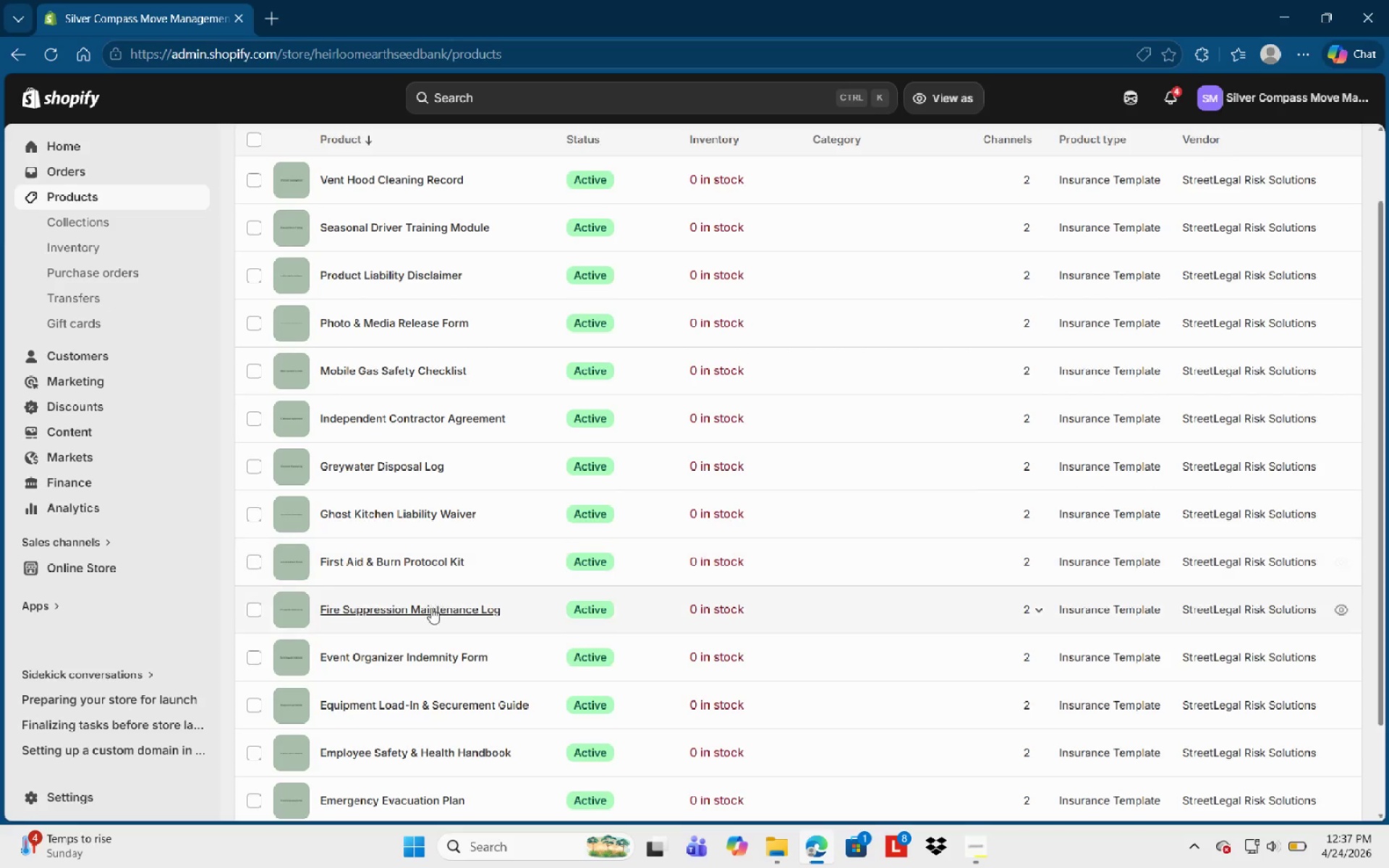 
left_click([427, 614])
 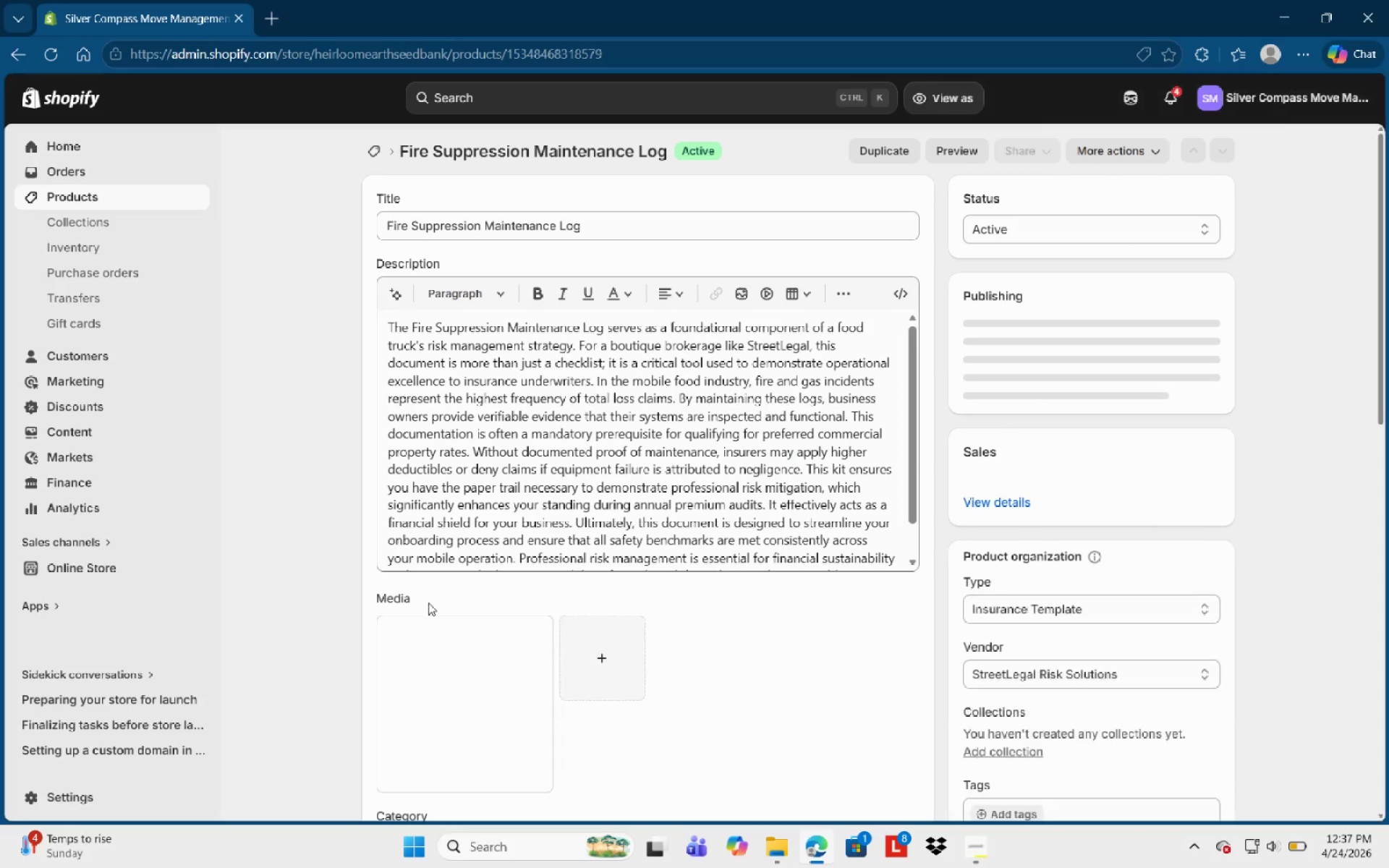 
scroll: coordinate [766, 610], scroll_direction: down, amount: 3.0
 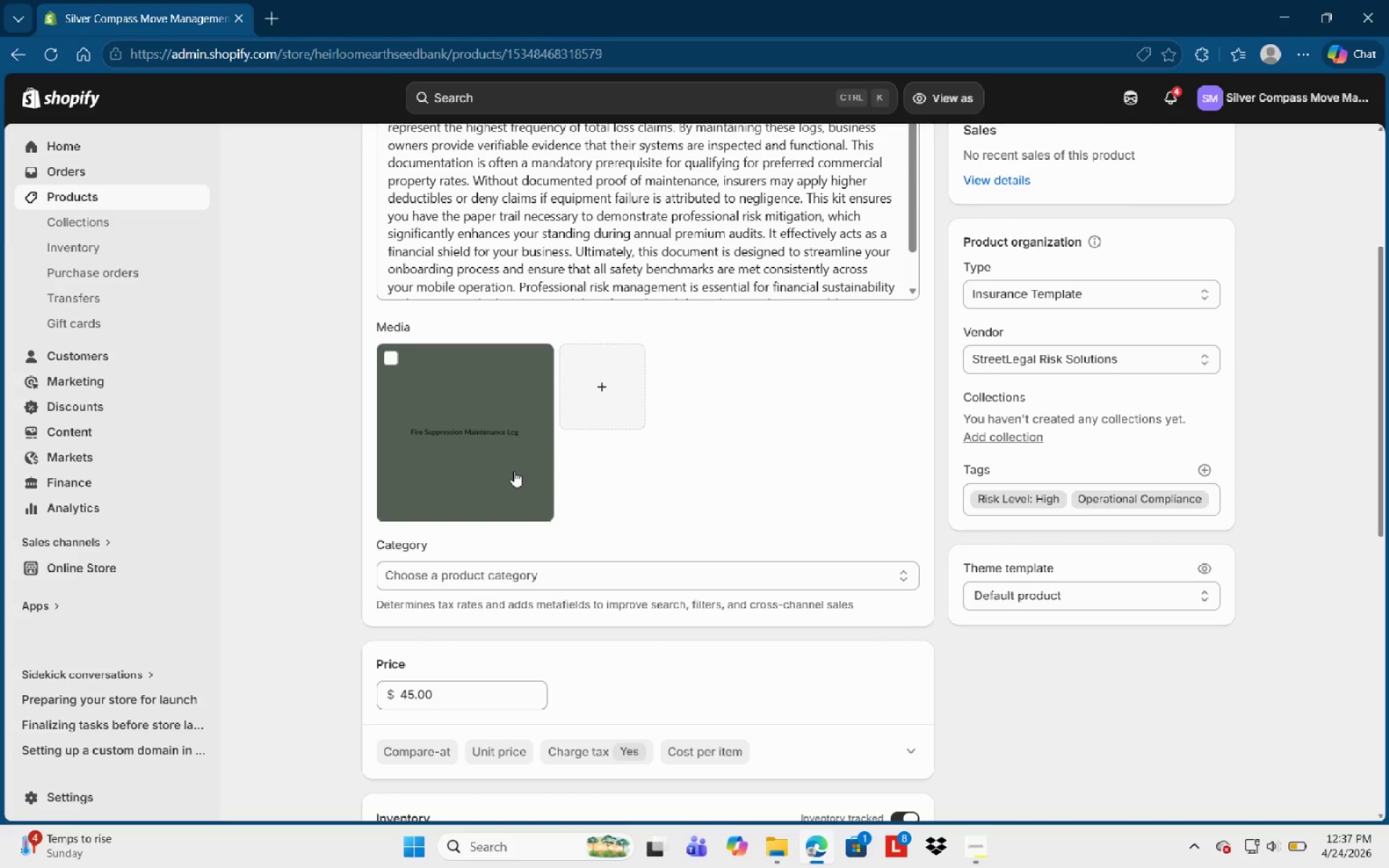 
left_click([510, 465])
 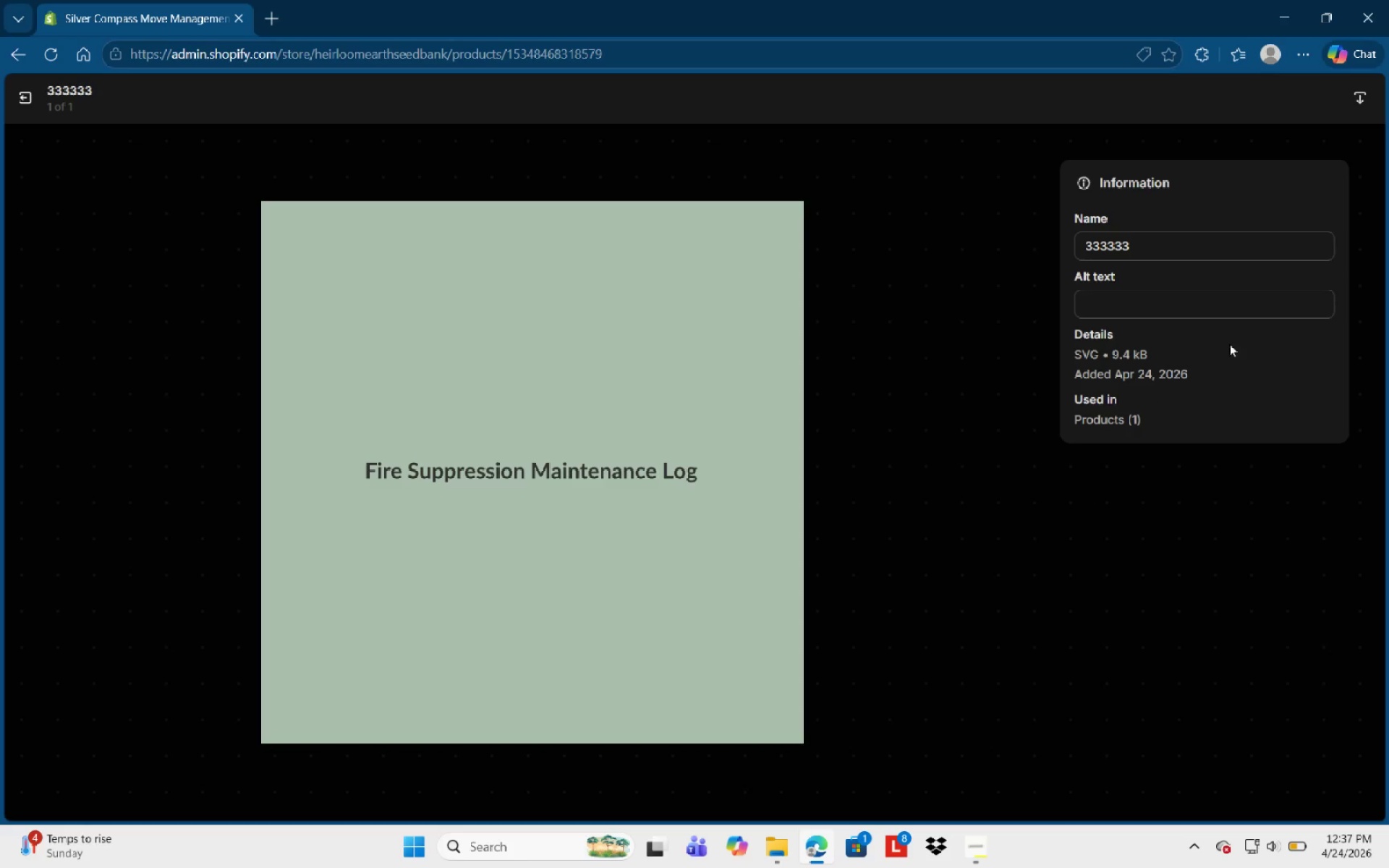 
left_click([1120, 303])
 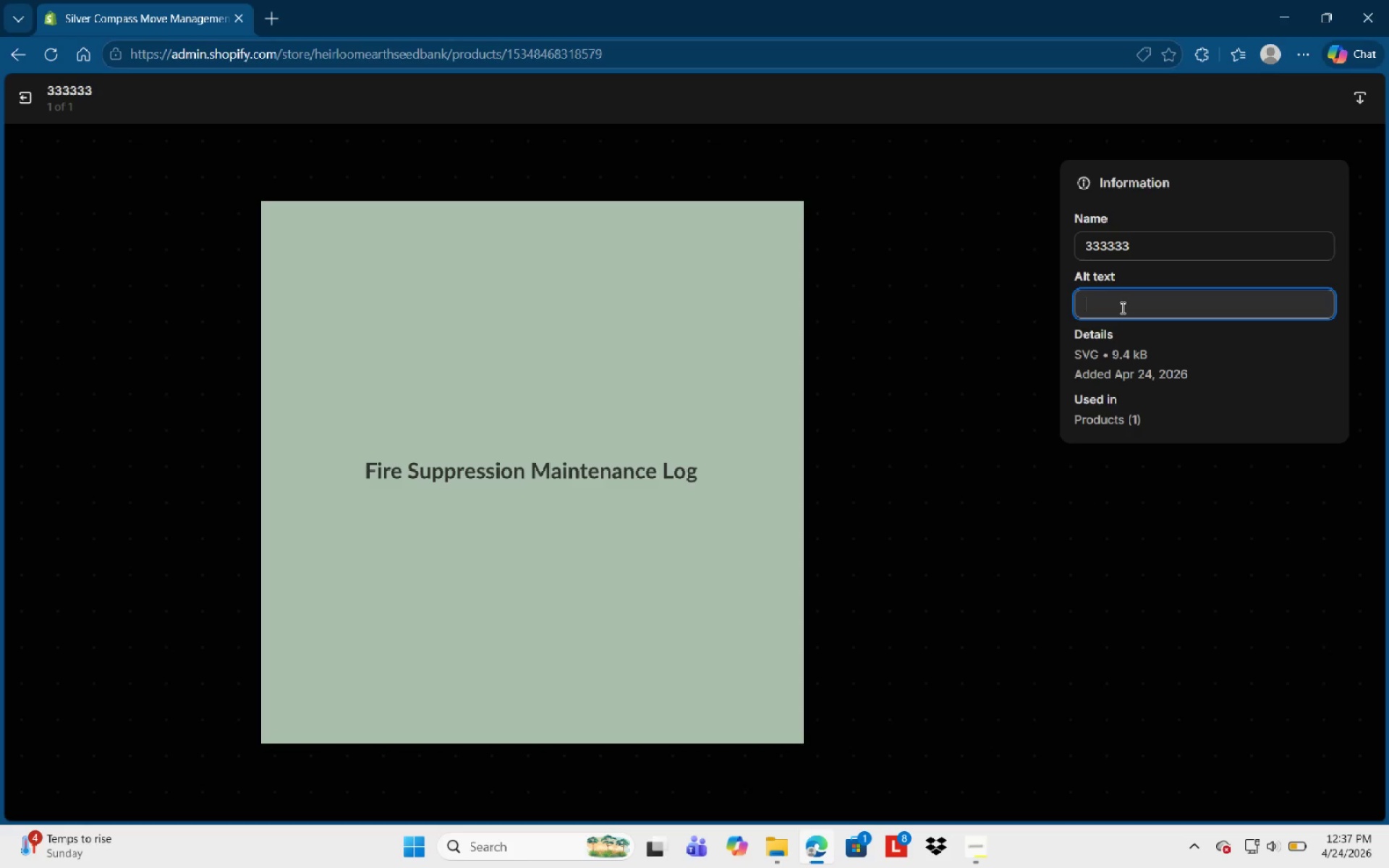 
type(Professional  digital )
 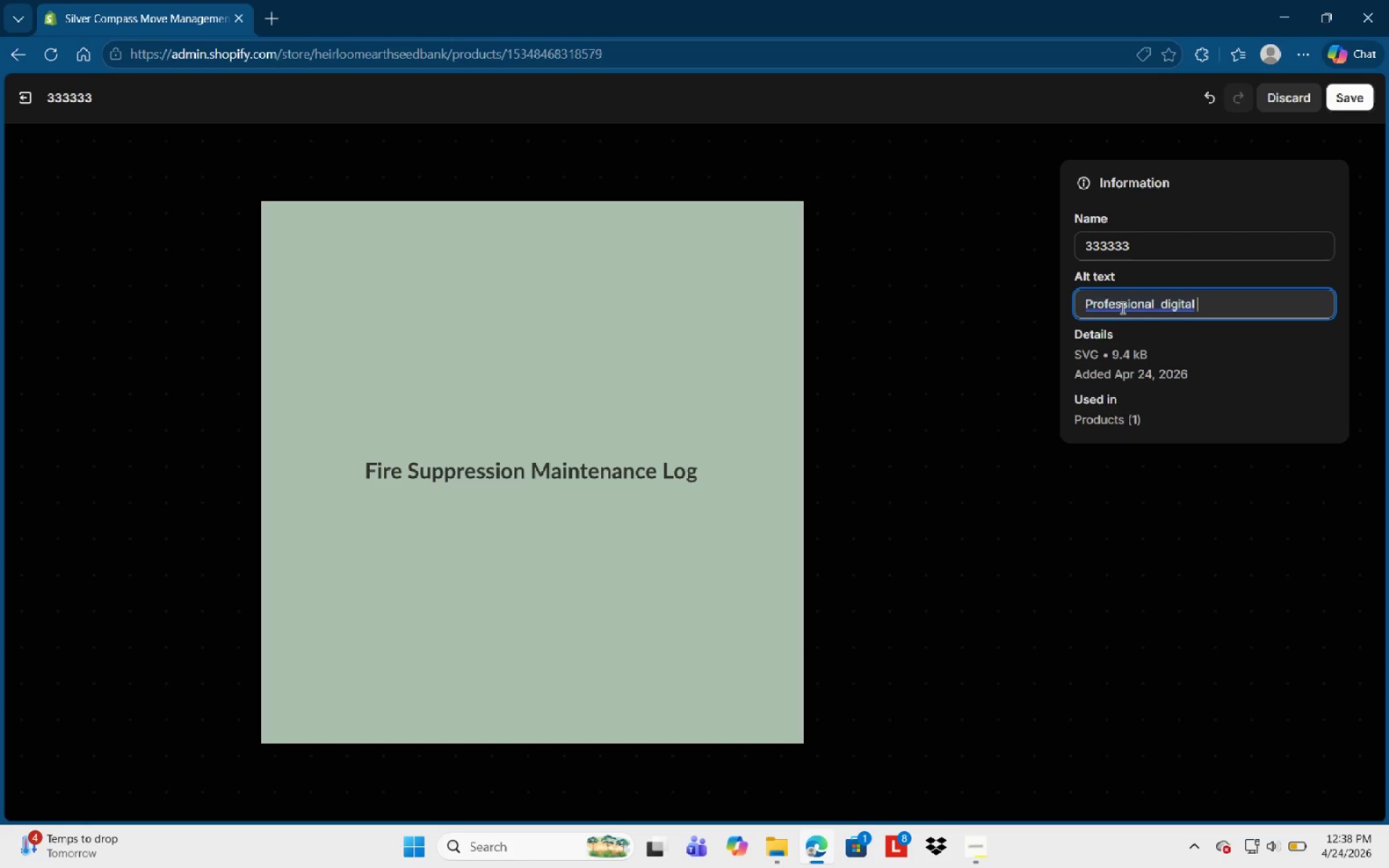 
type(temp)
 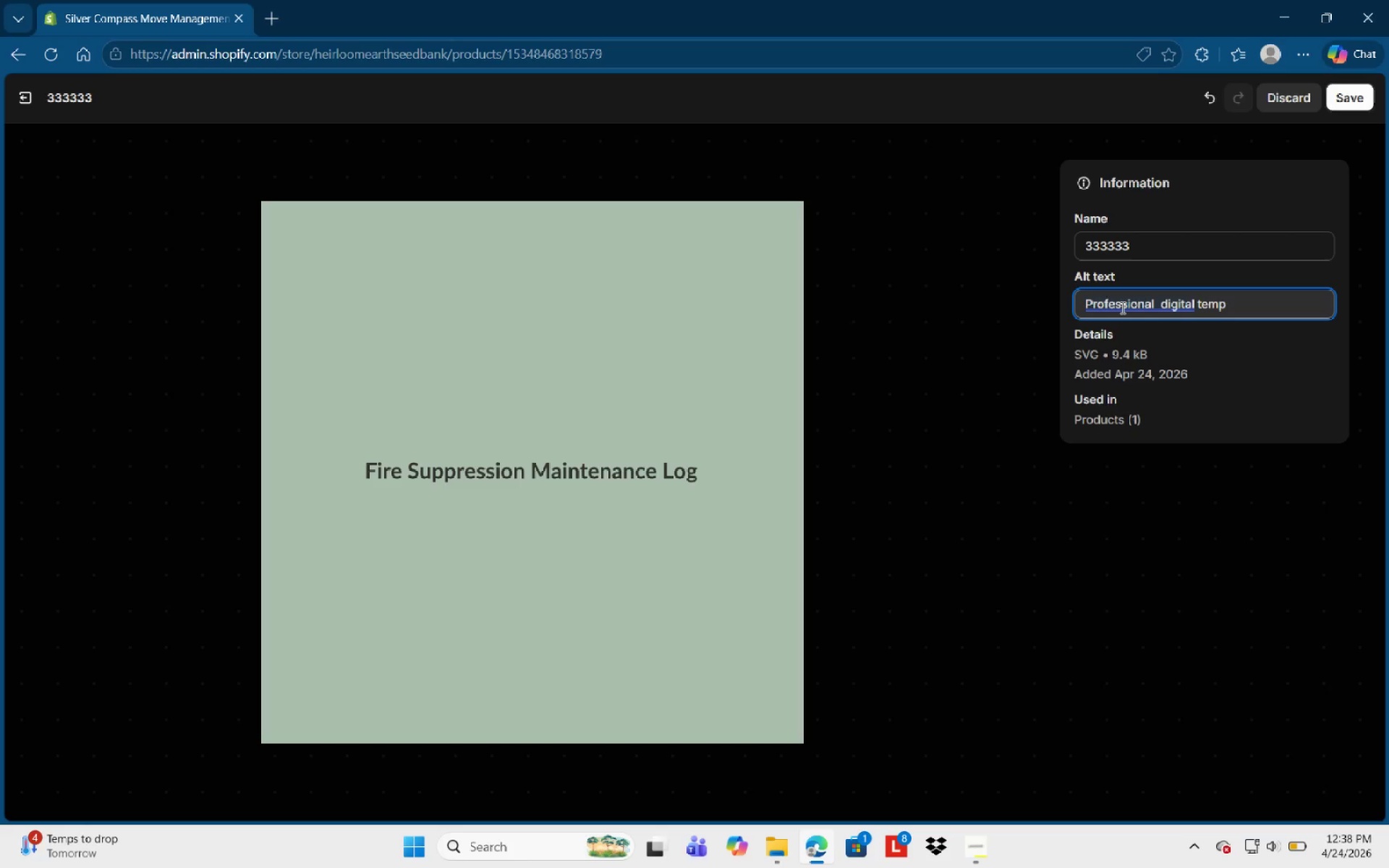 
wait(5.45)
 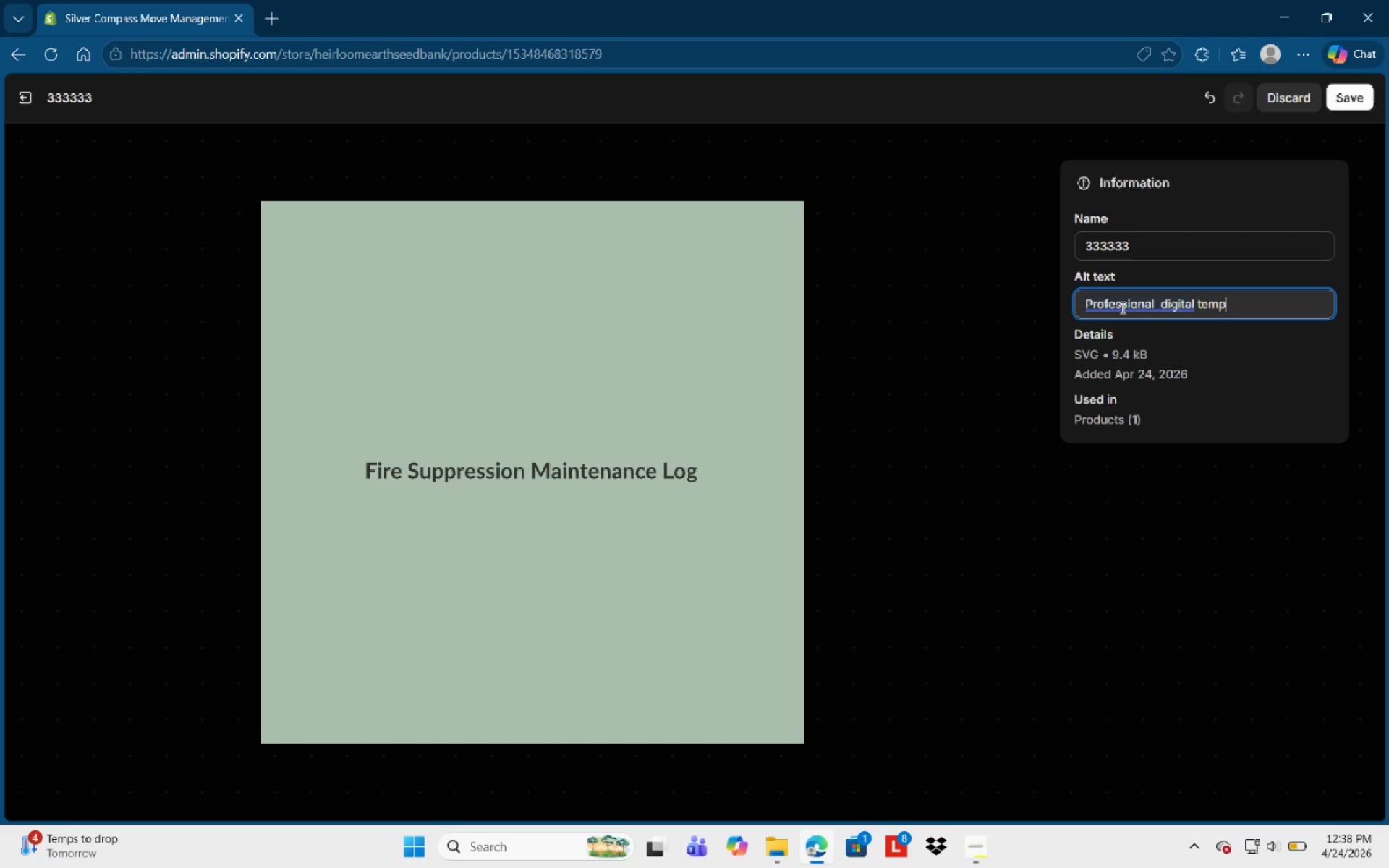 
type(late for recording )
 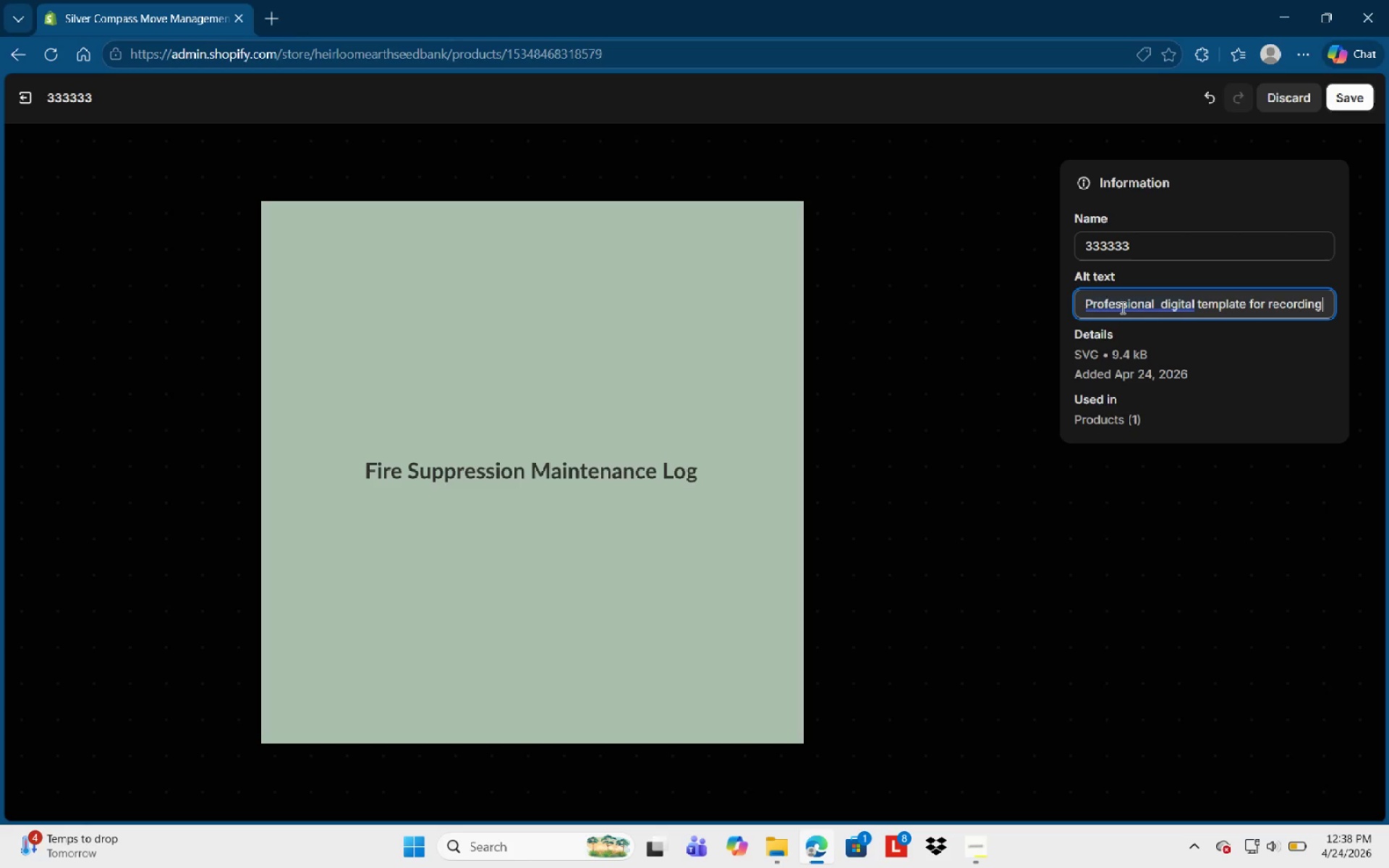 
wait(5.77)
 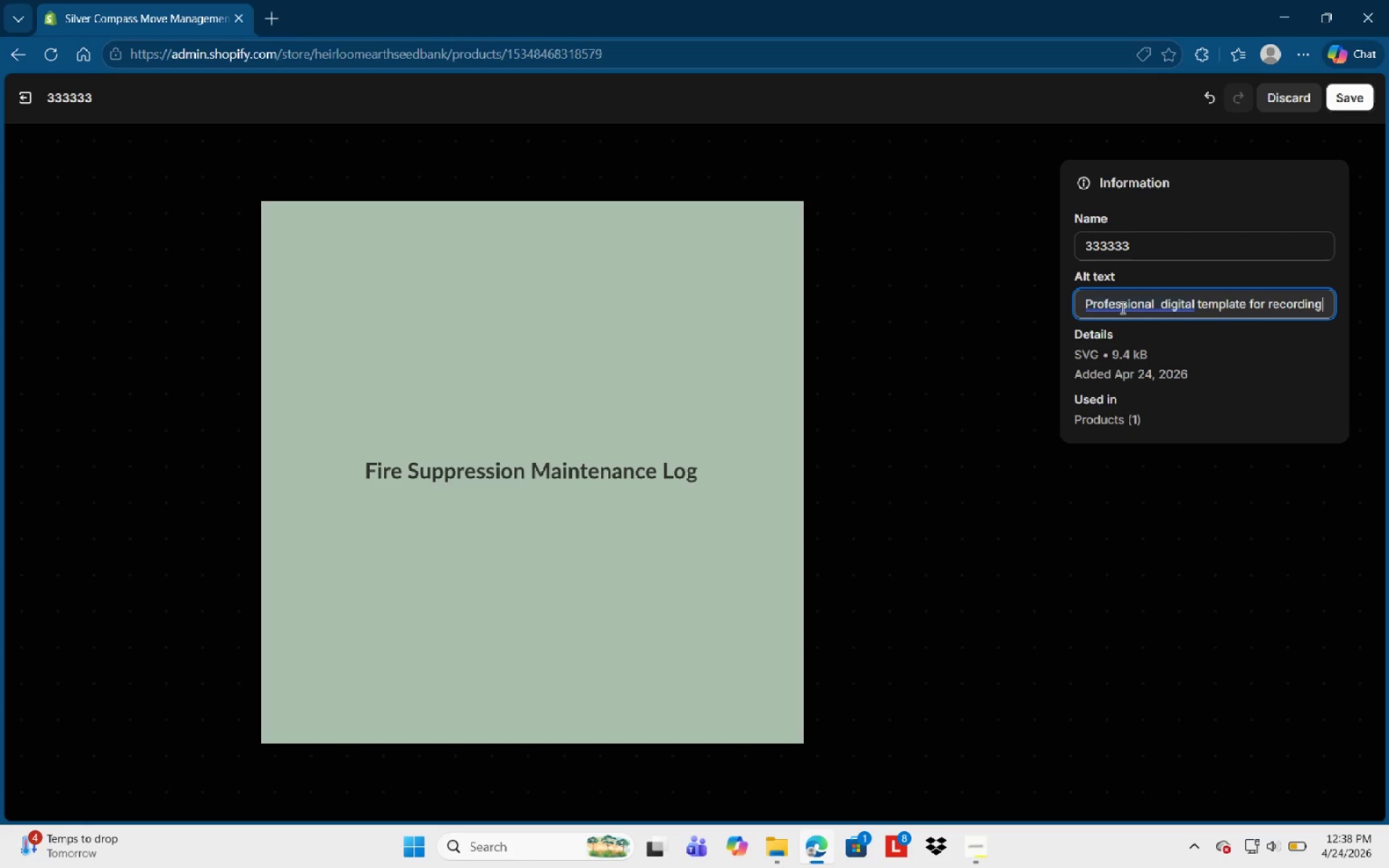 
type(fire suppression system inspecy)
key(Backspace)
type(tion )
 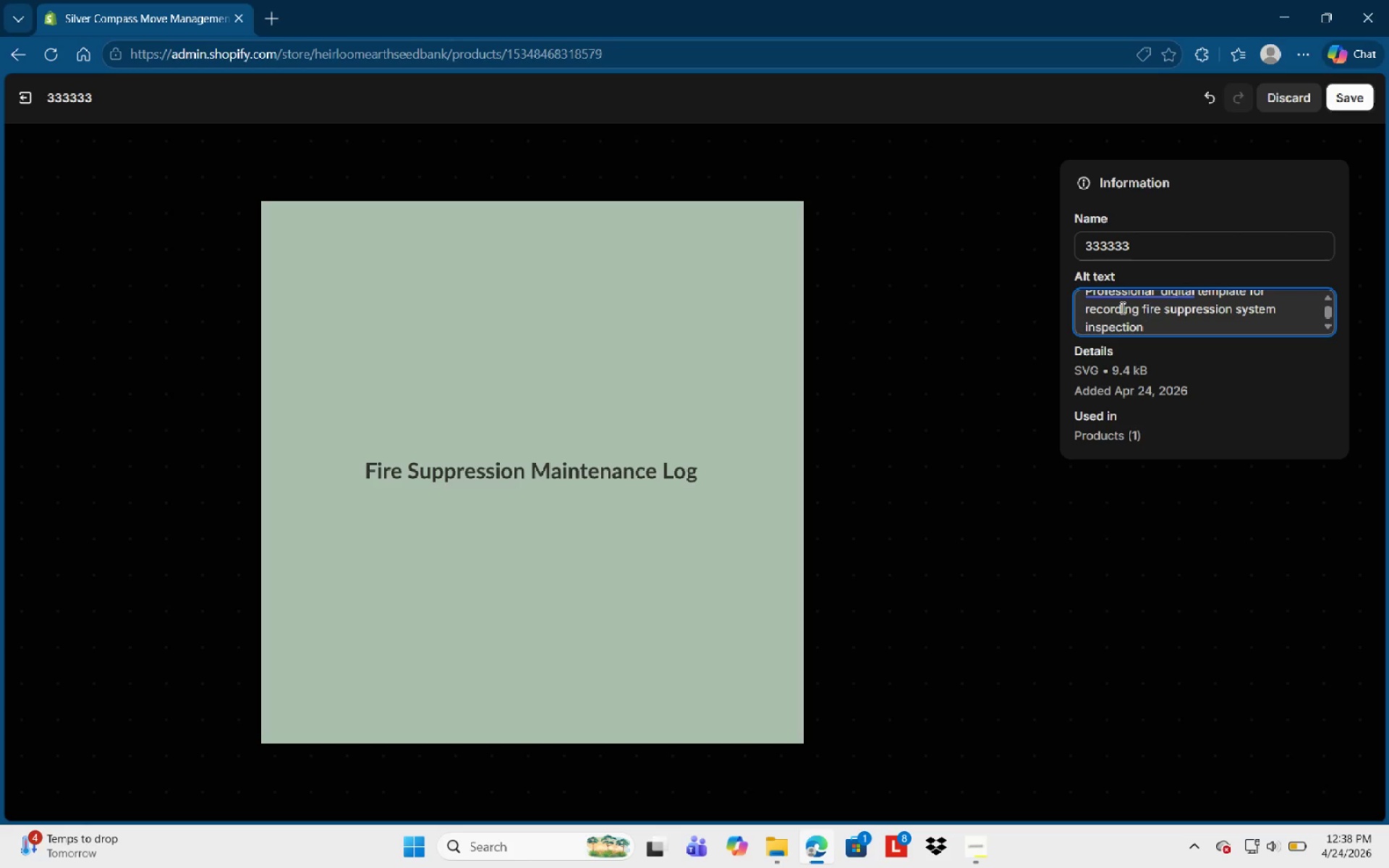 
wait(6.27)
 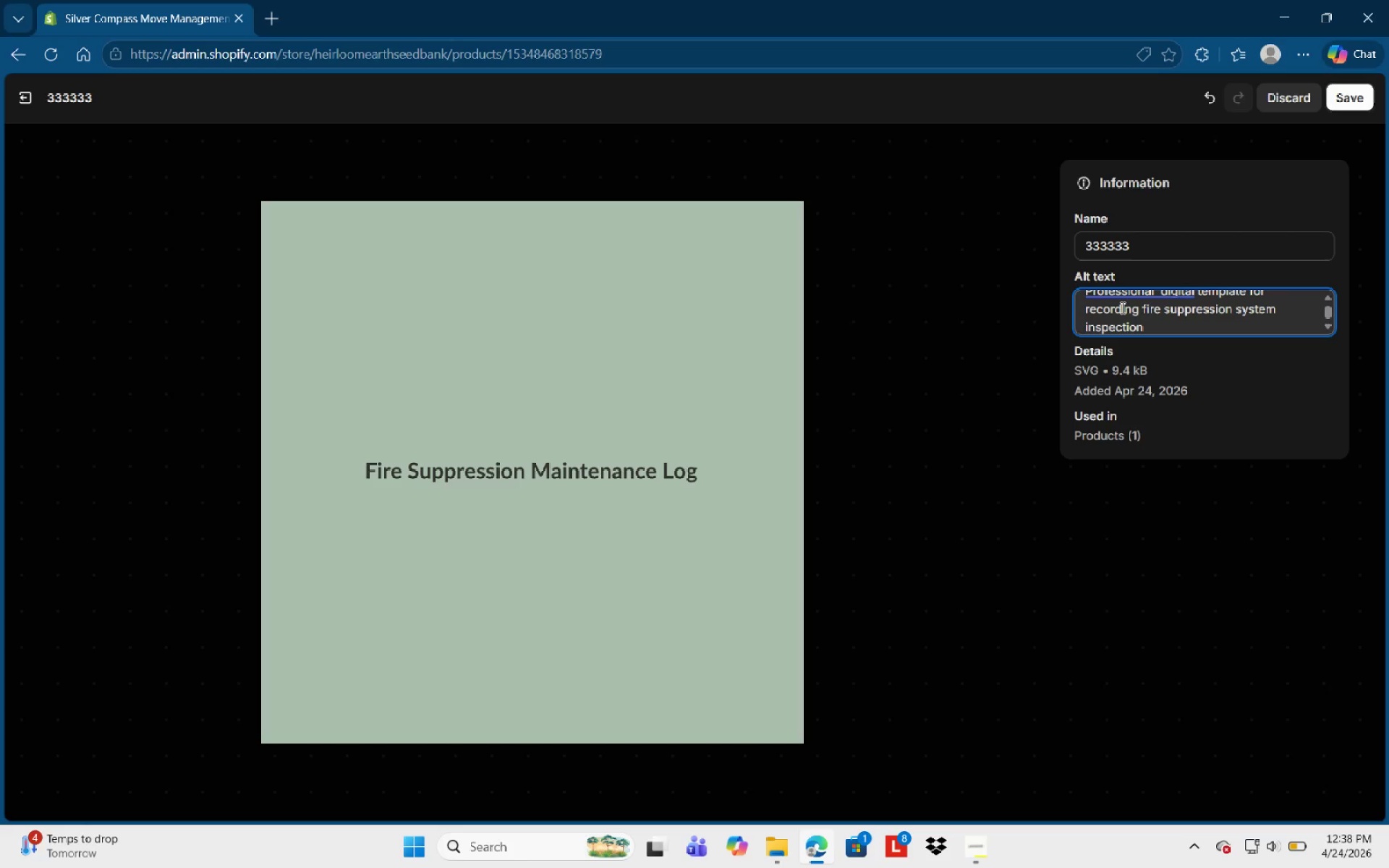 
key(Backspace)
type(s on a sage green background.)
 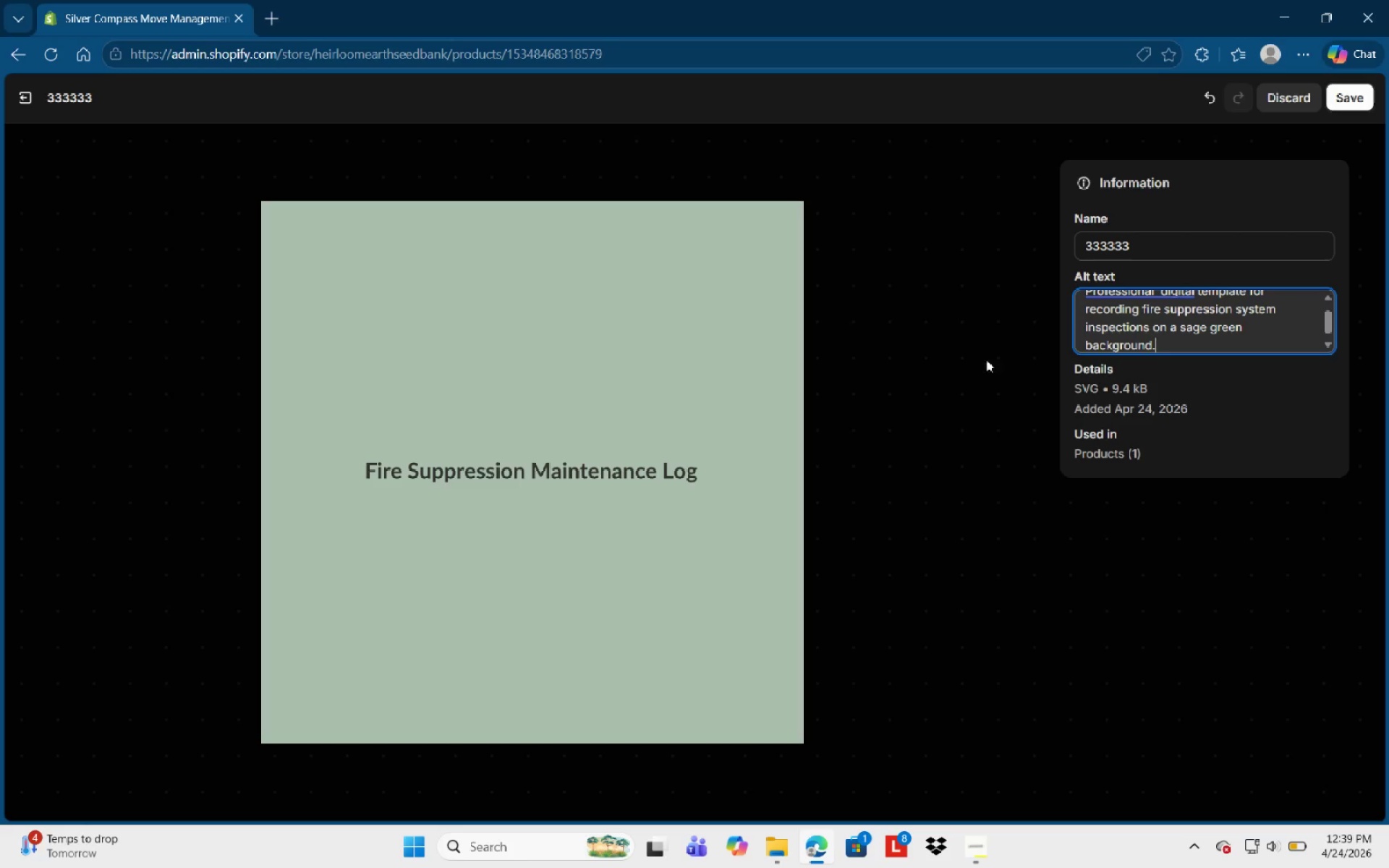 
scroll: coordinate [1286, 349], scroll_direction: up, amount: 1.0
 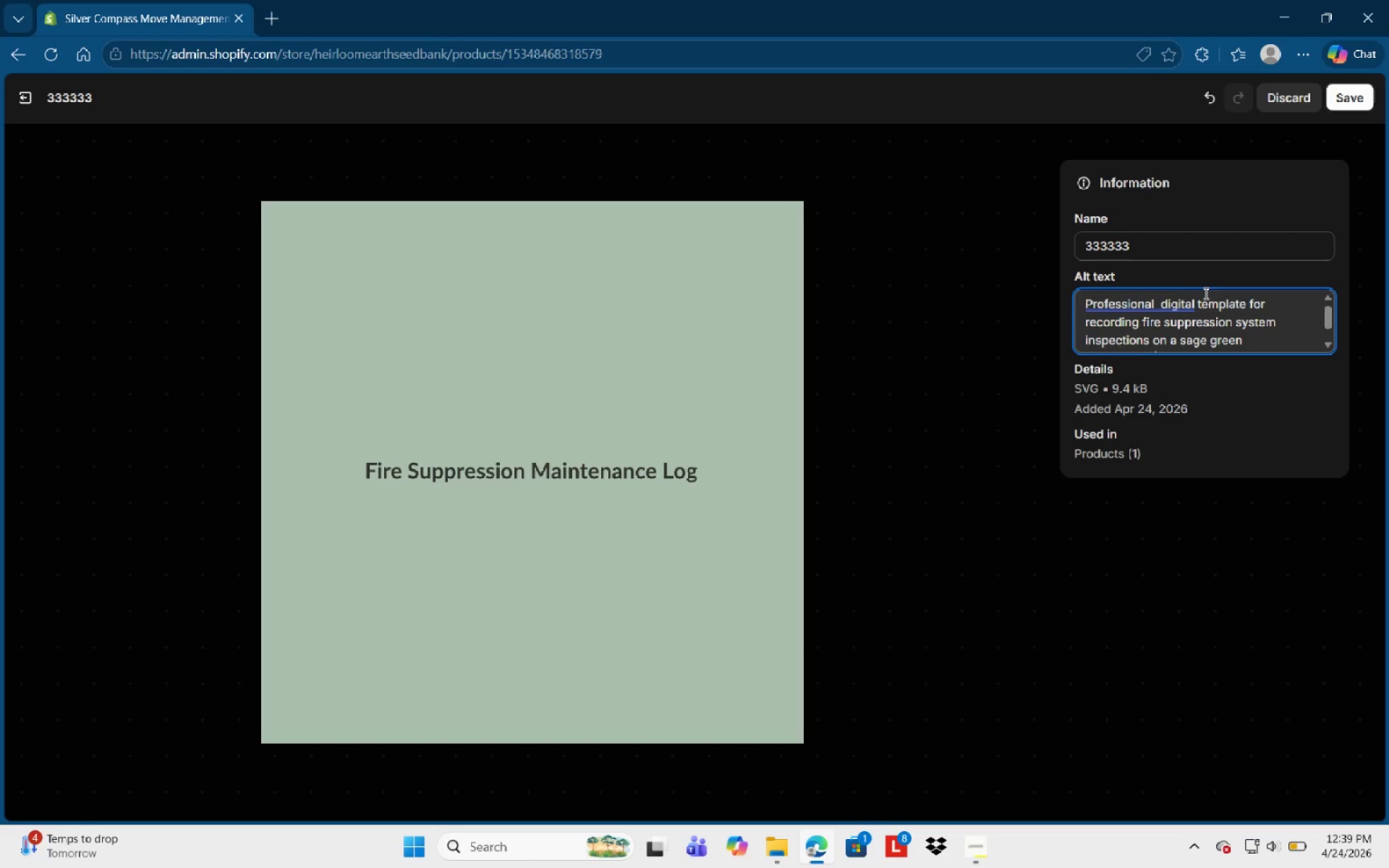 
left_click([1192, 295])
 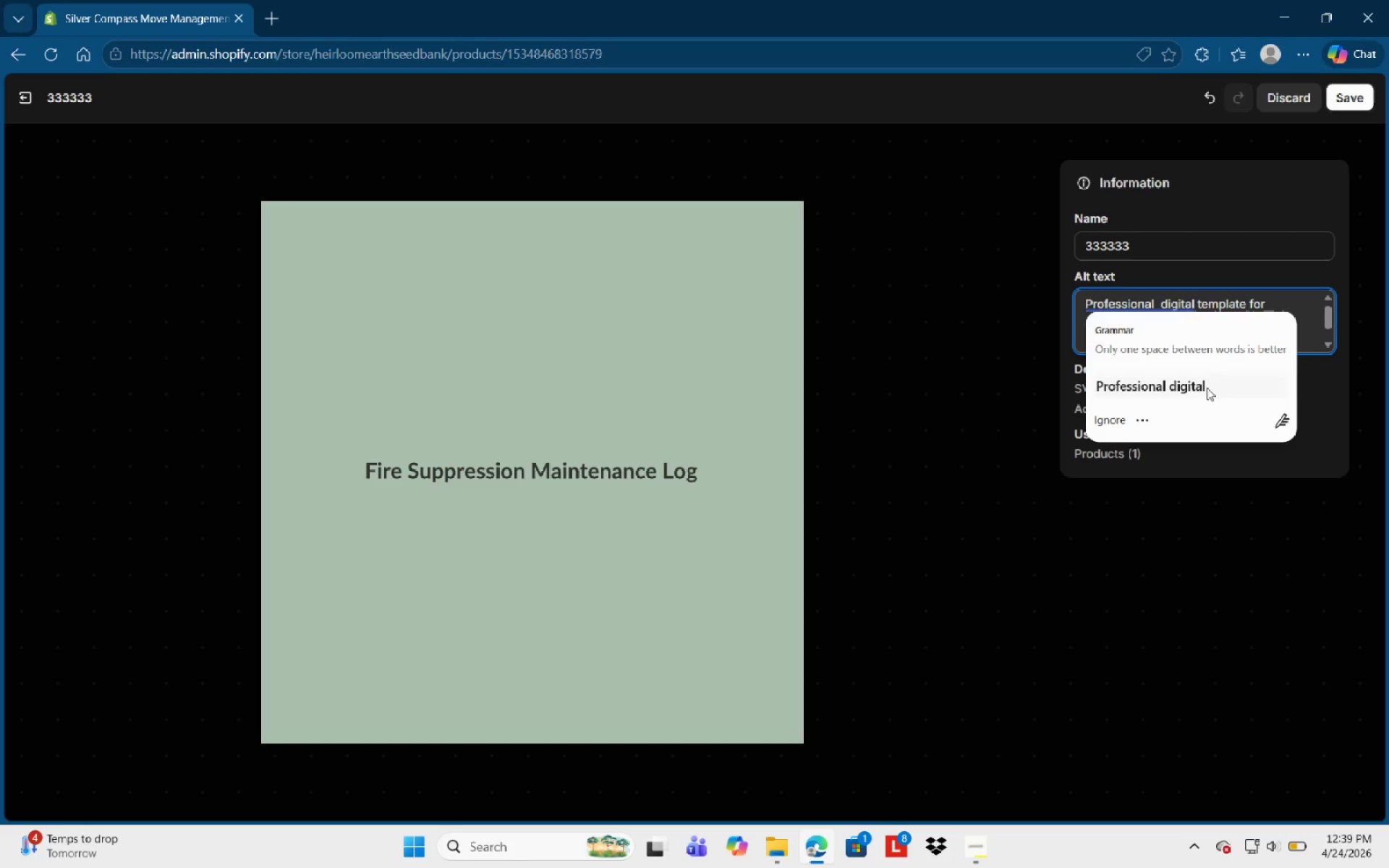 
left_click([1202, 396])
 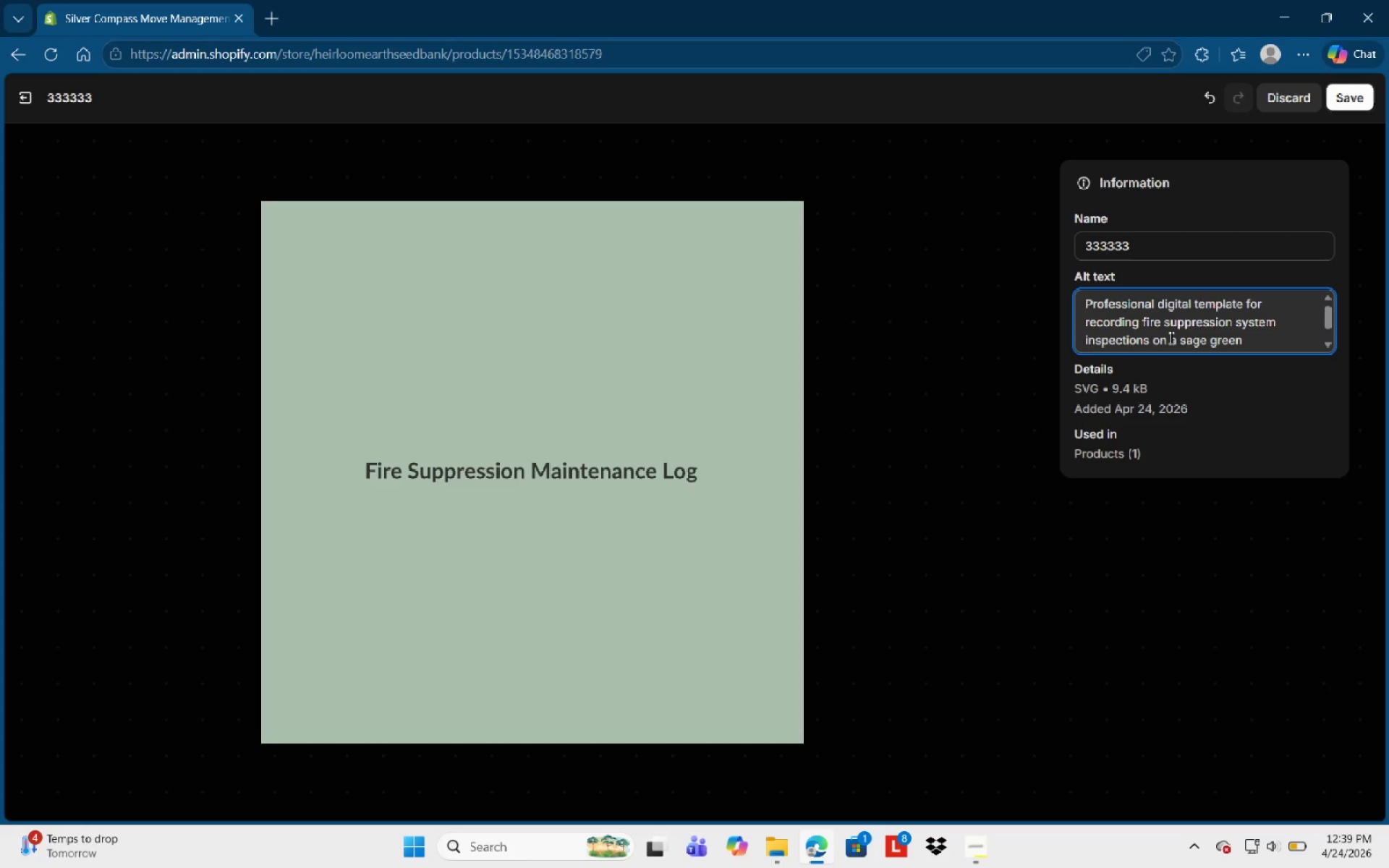 
scroll: coordinate [1203, 334], scroll_direction: down, amount: 2.0
 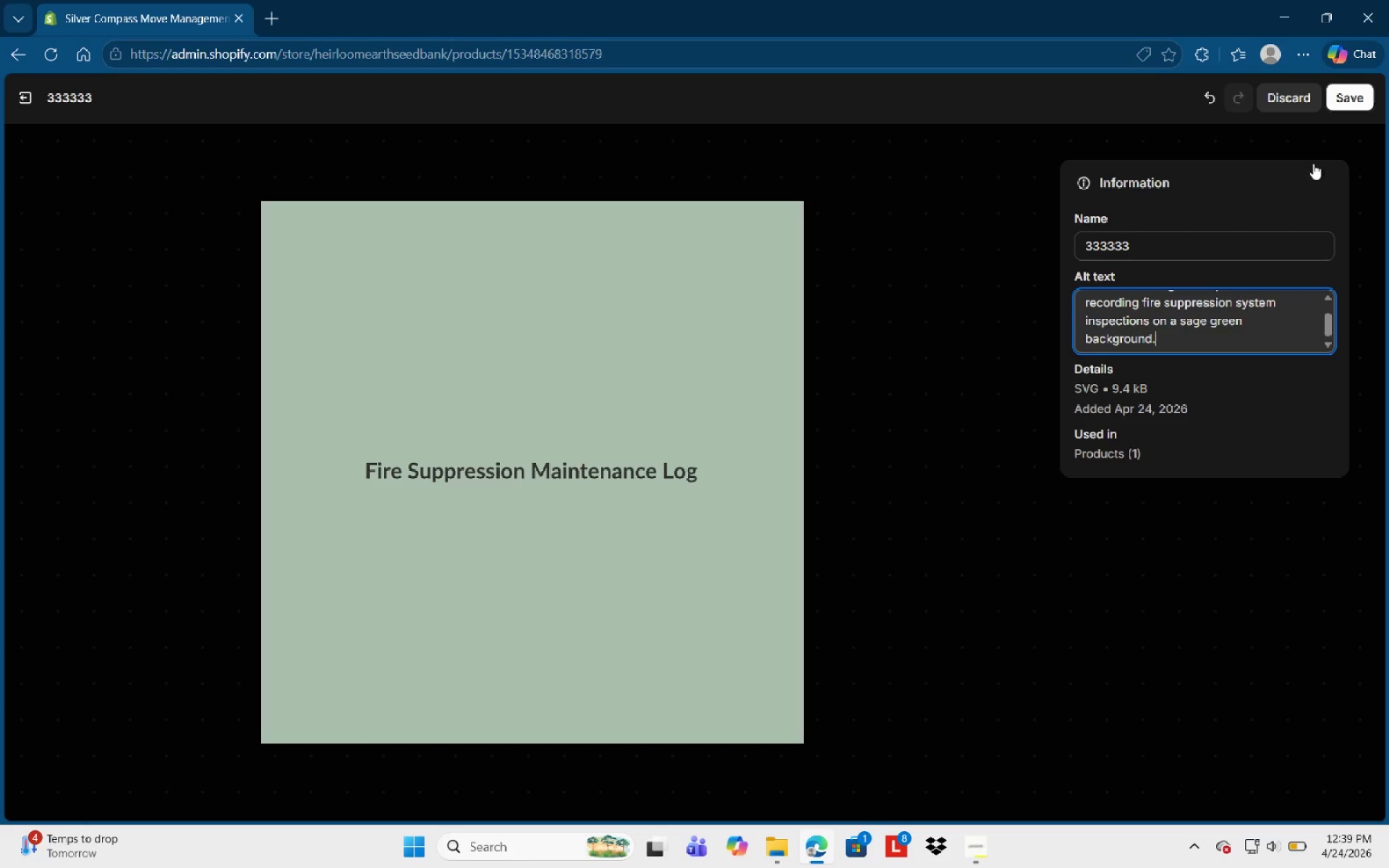 
mouse_move([1335, 102])
 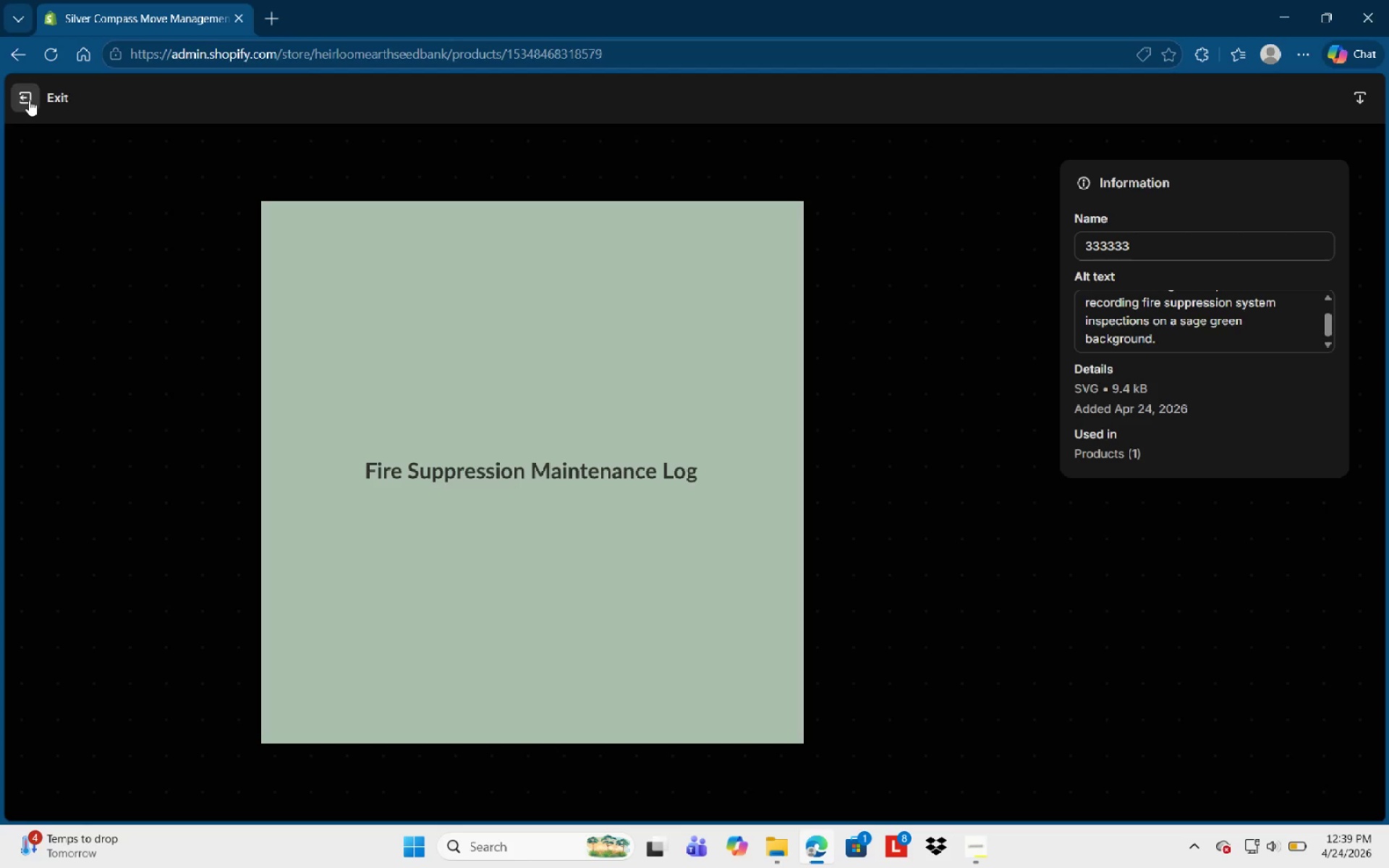 
left_click_drag(start_coordinate=[30, 100], to_coordinate=[45, 107])
 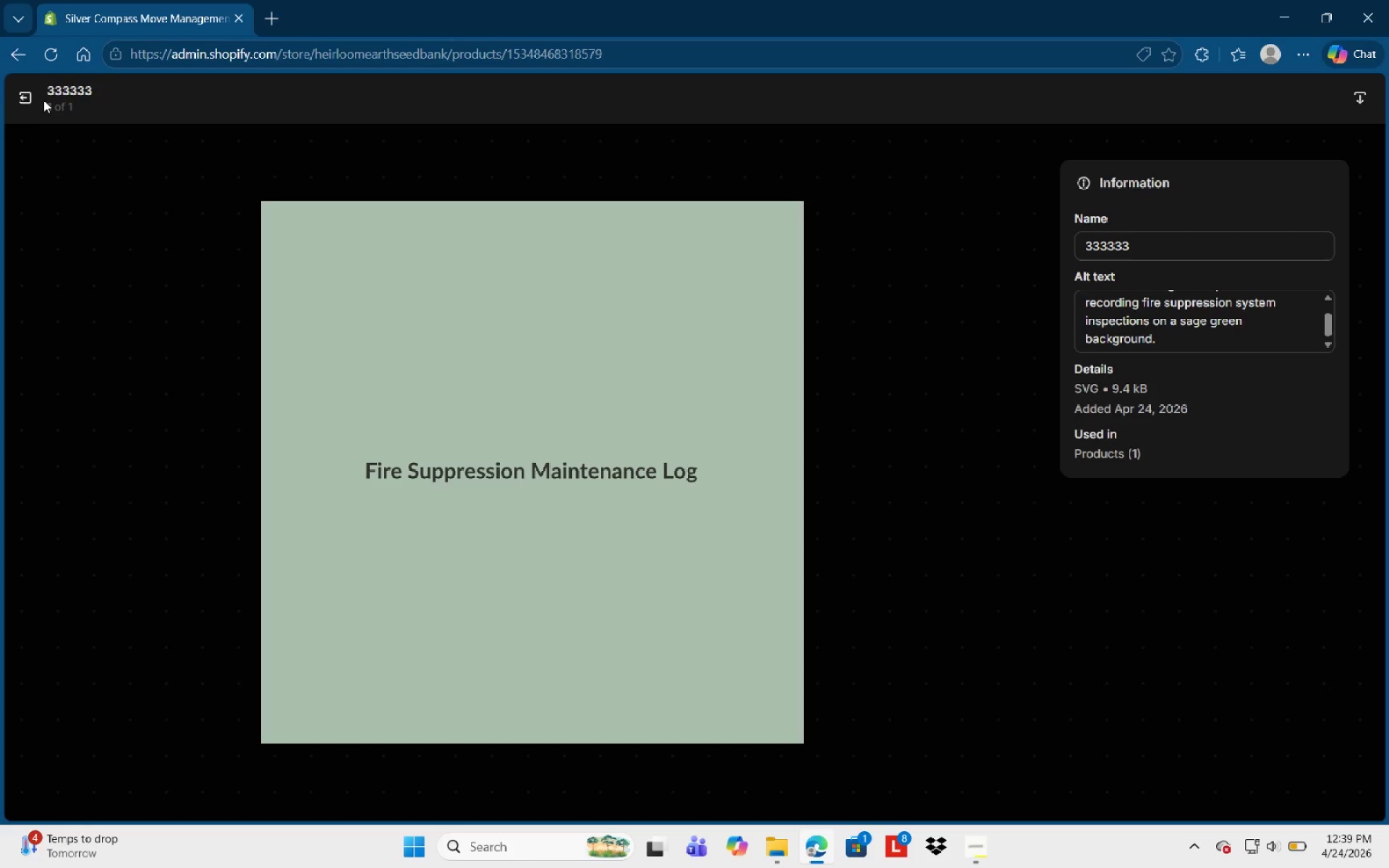 
left_click([30, 99])
 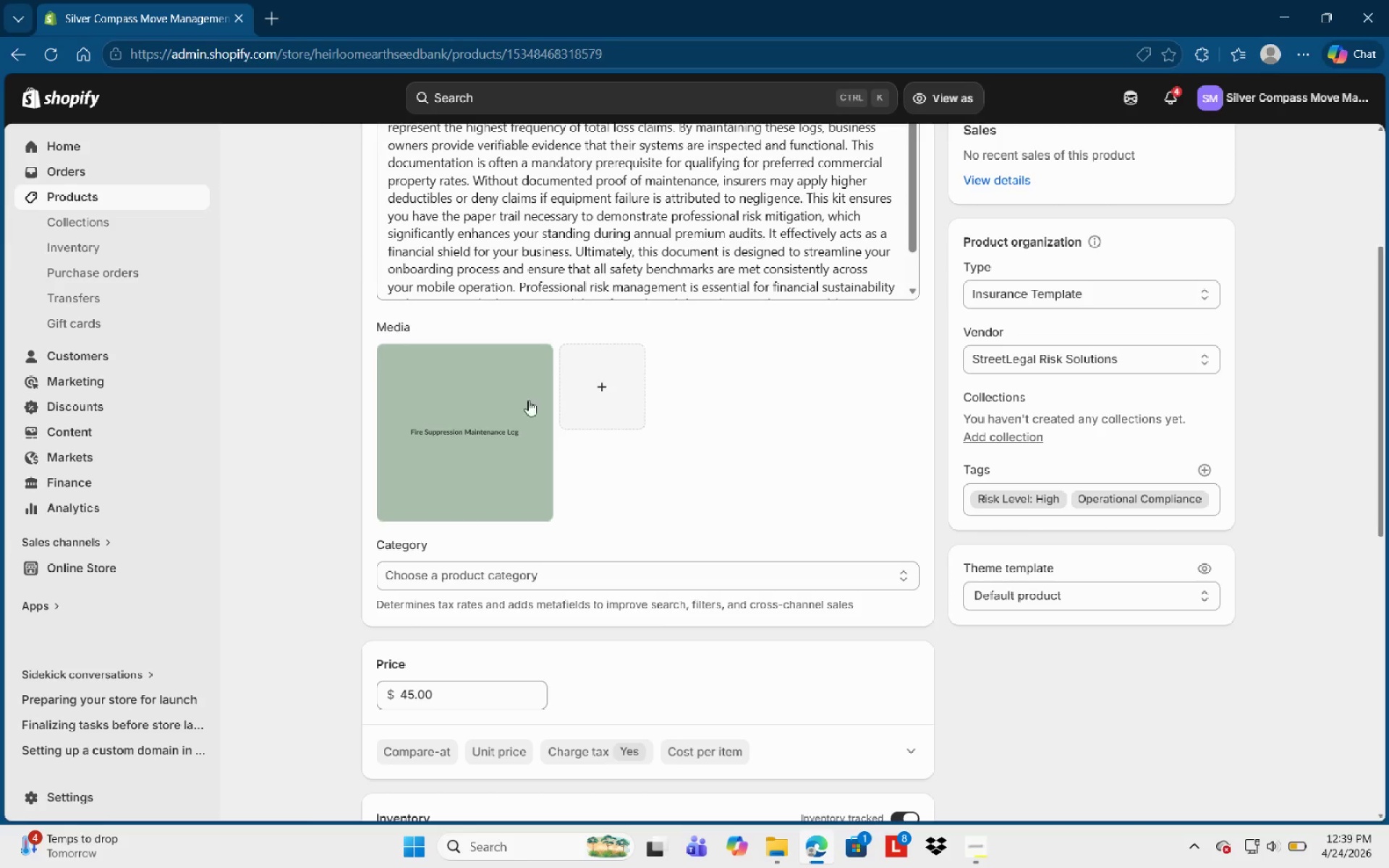 
scroll: coordinate [833, 333], scroll_direction: up, amount: 7.0
 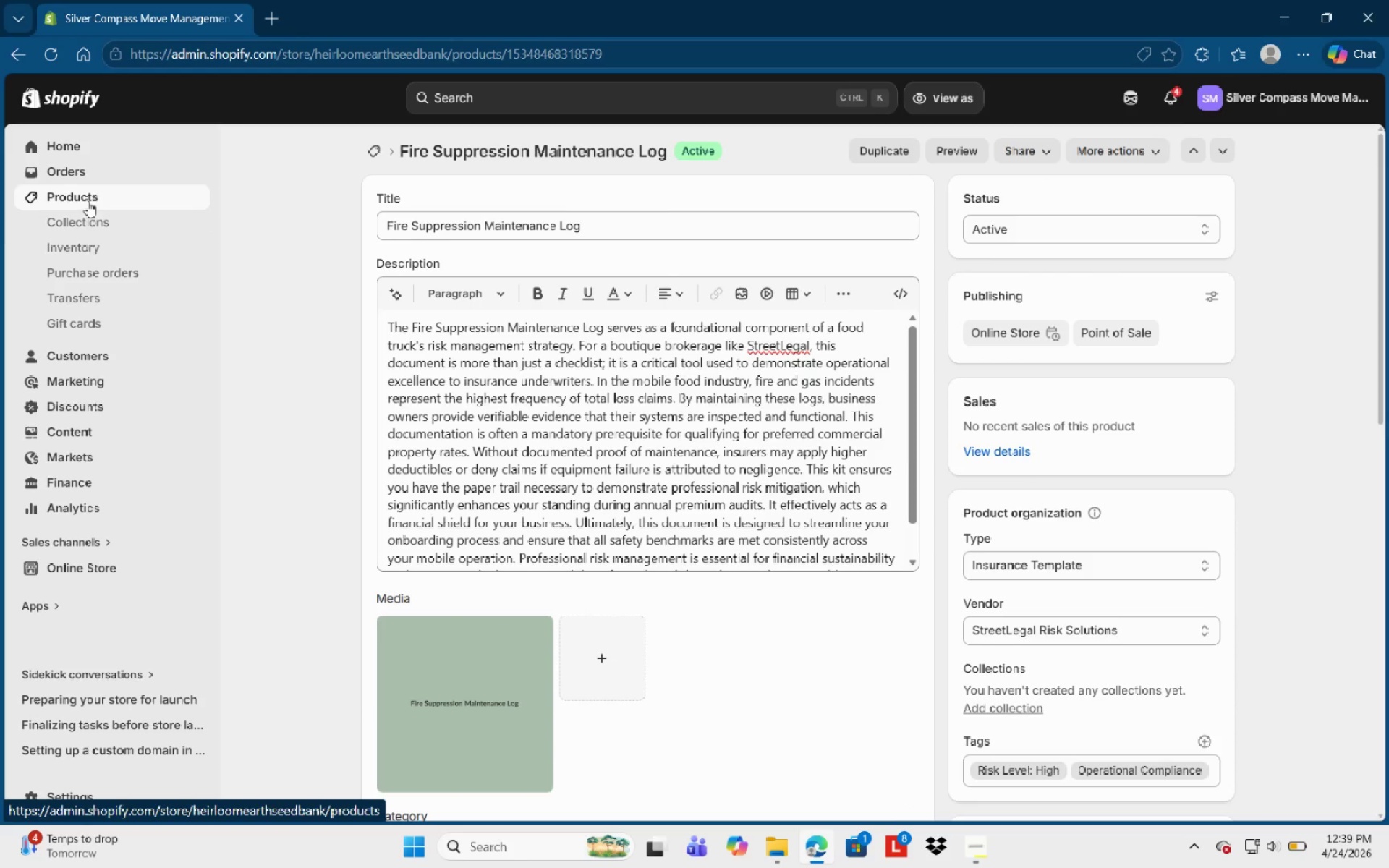 
left_click([89, 198])
 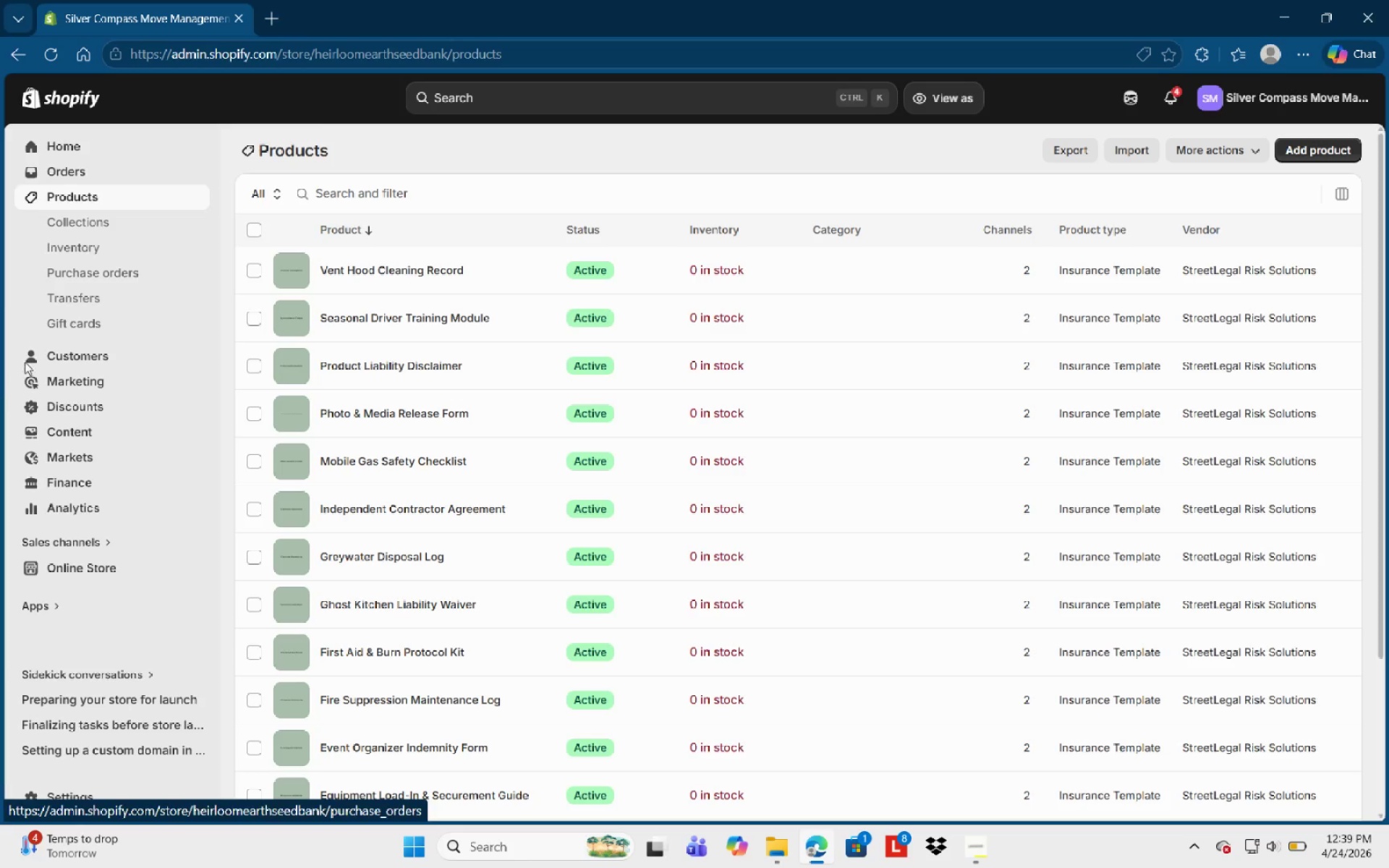 
wait(6.14)
 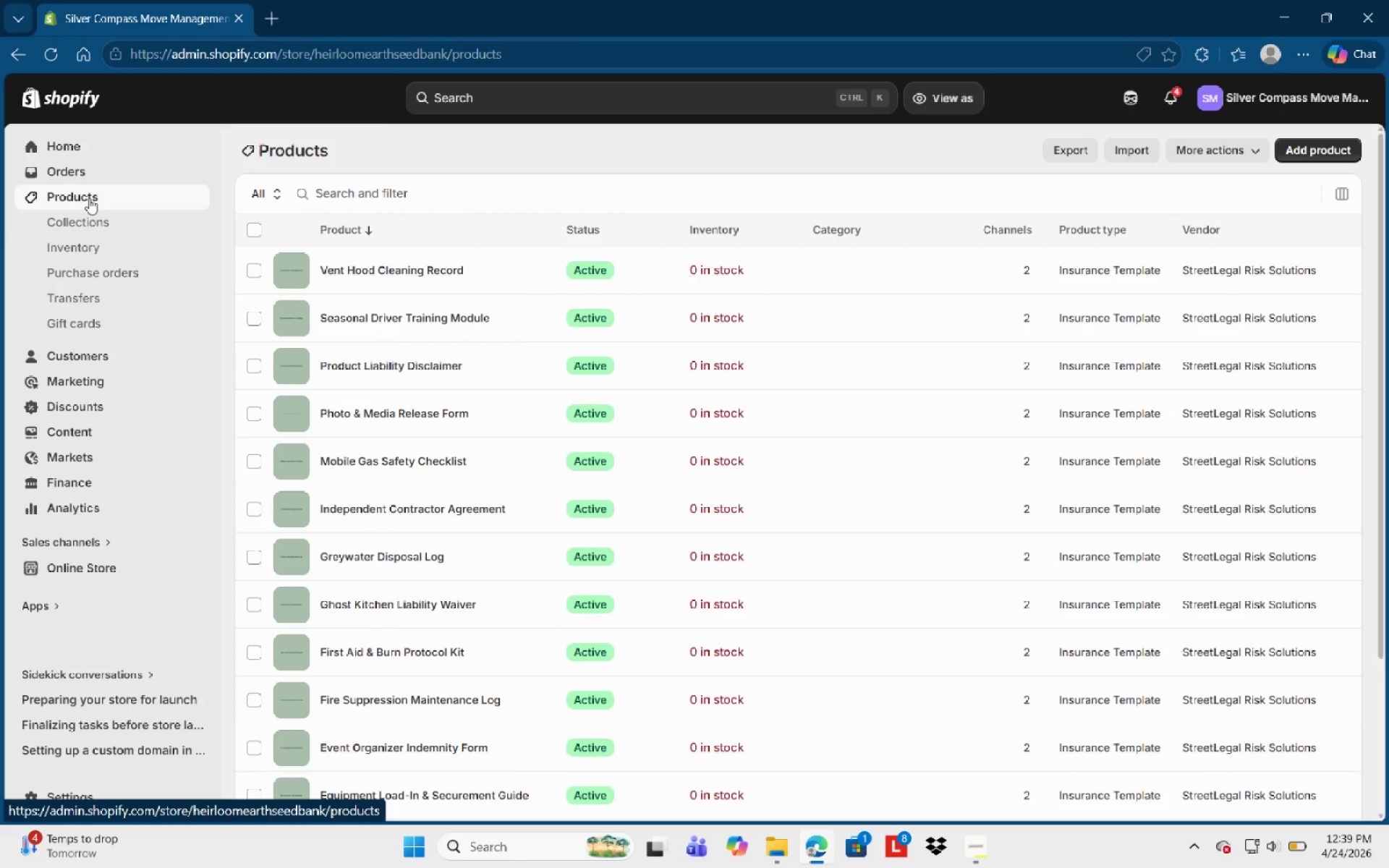 
left_click([397, 460])
 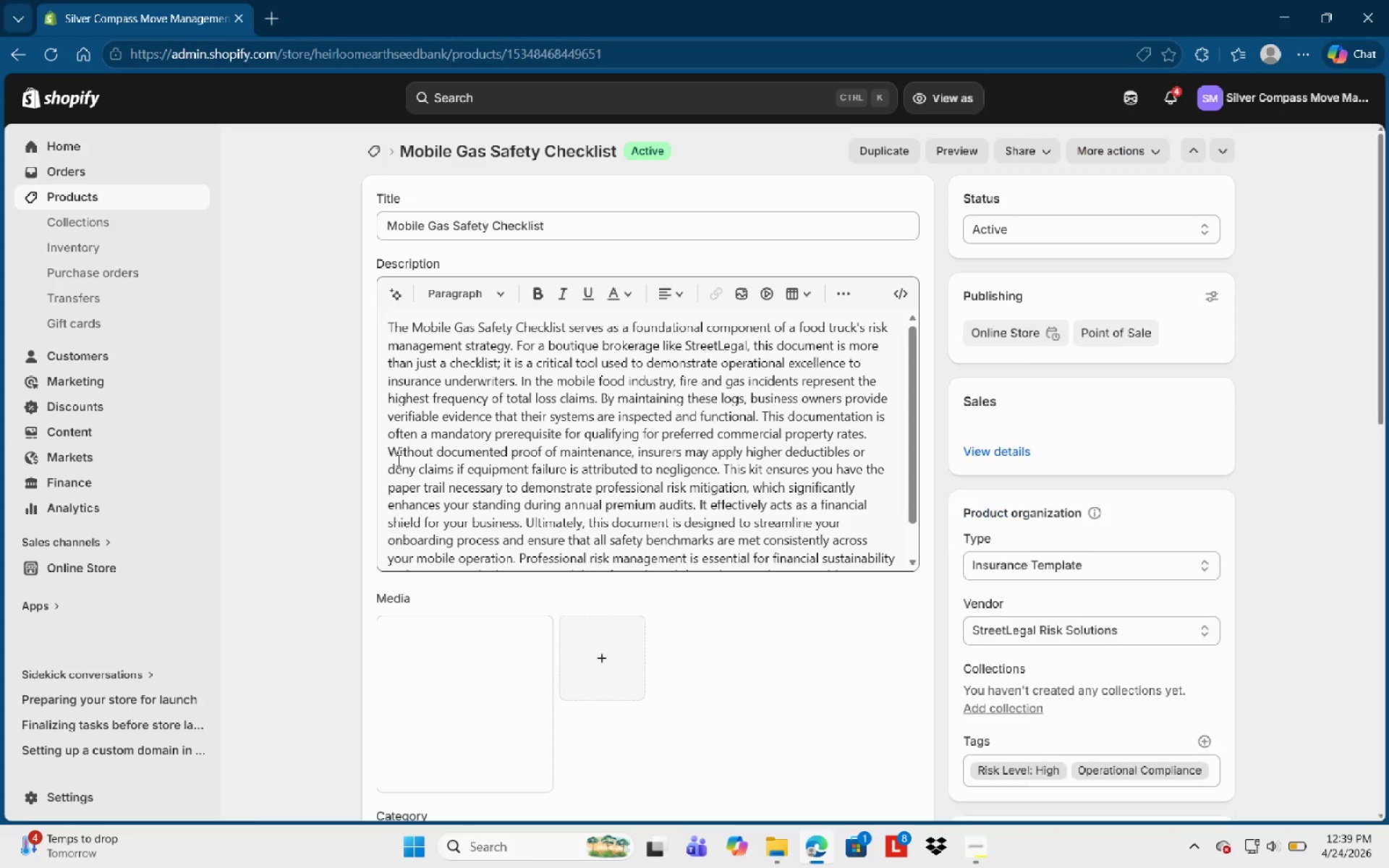 
scroll: coordinate [639, 731], scroll_direction: down, amount: 3.0
 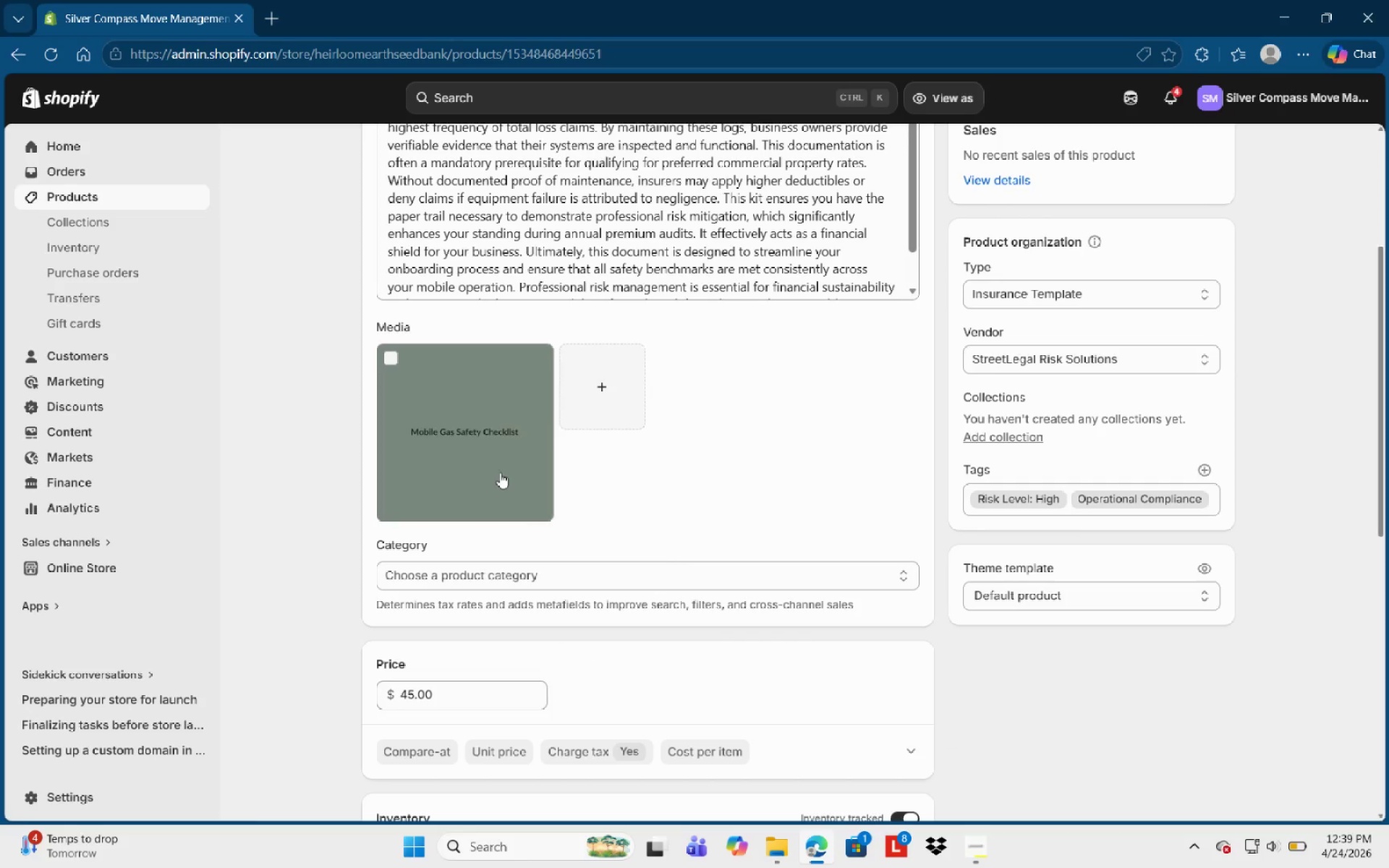 
left_click([500, 472])
 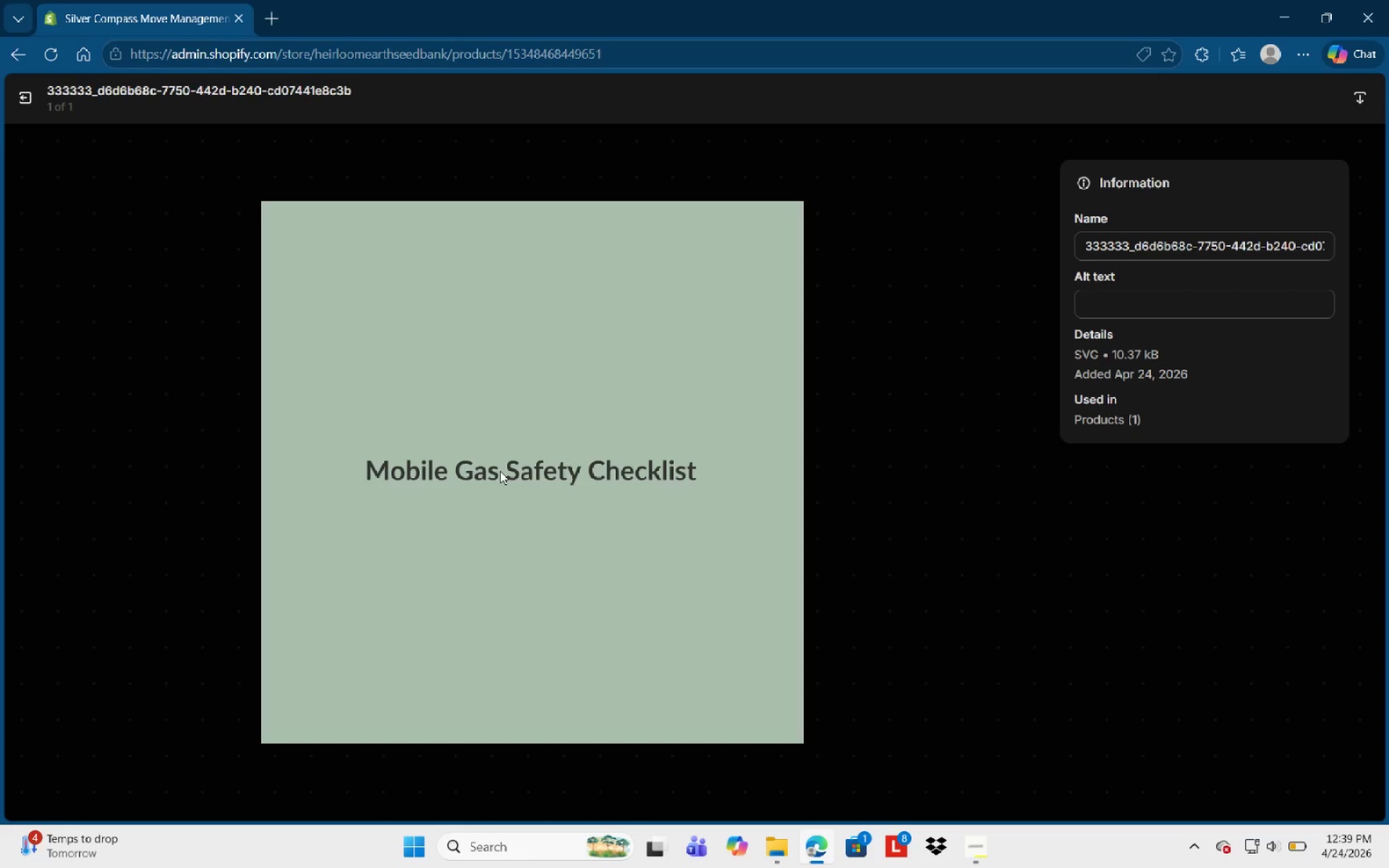 
wait(12.77)
 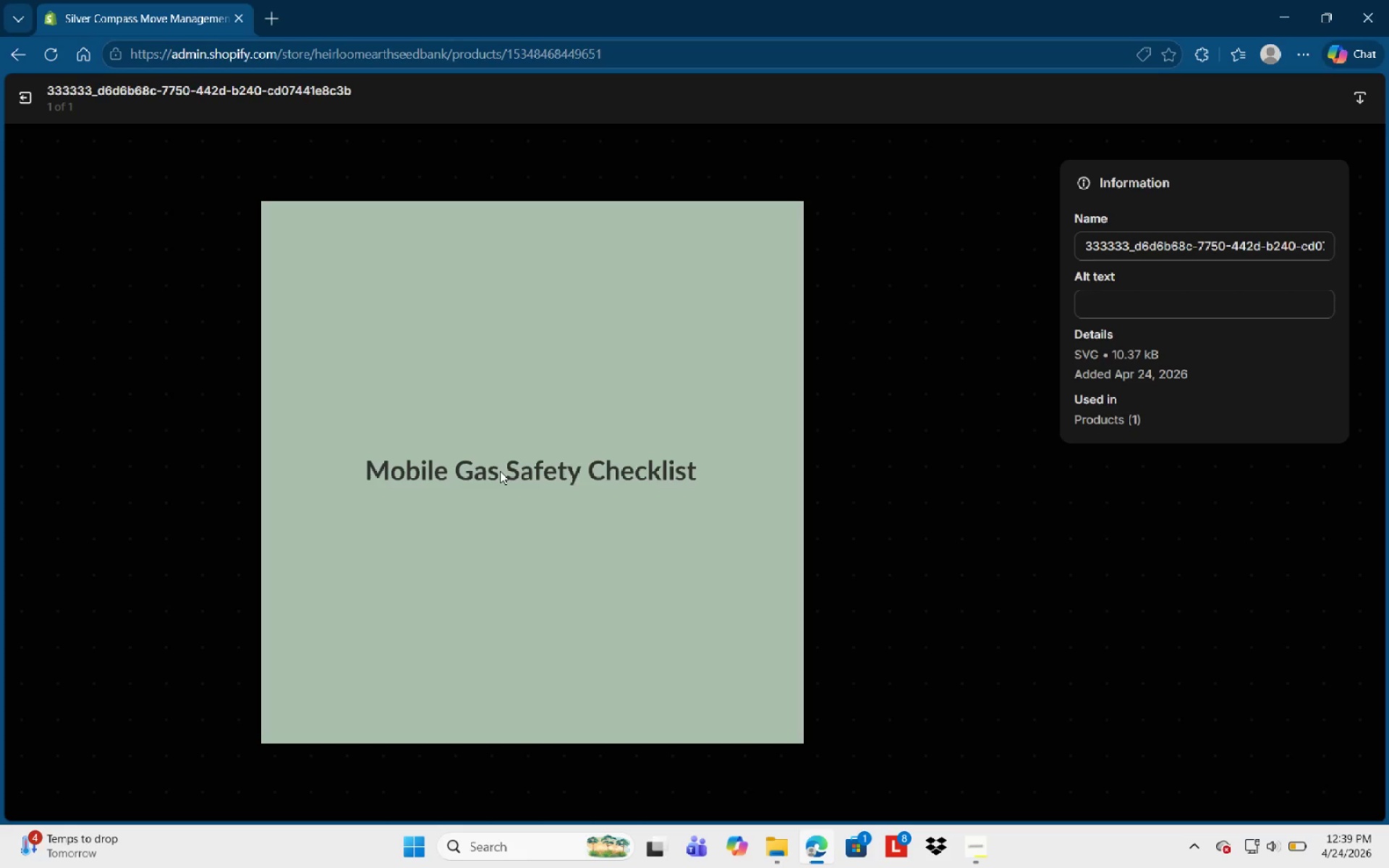 
left_click([1157, 301])
 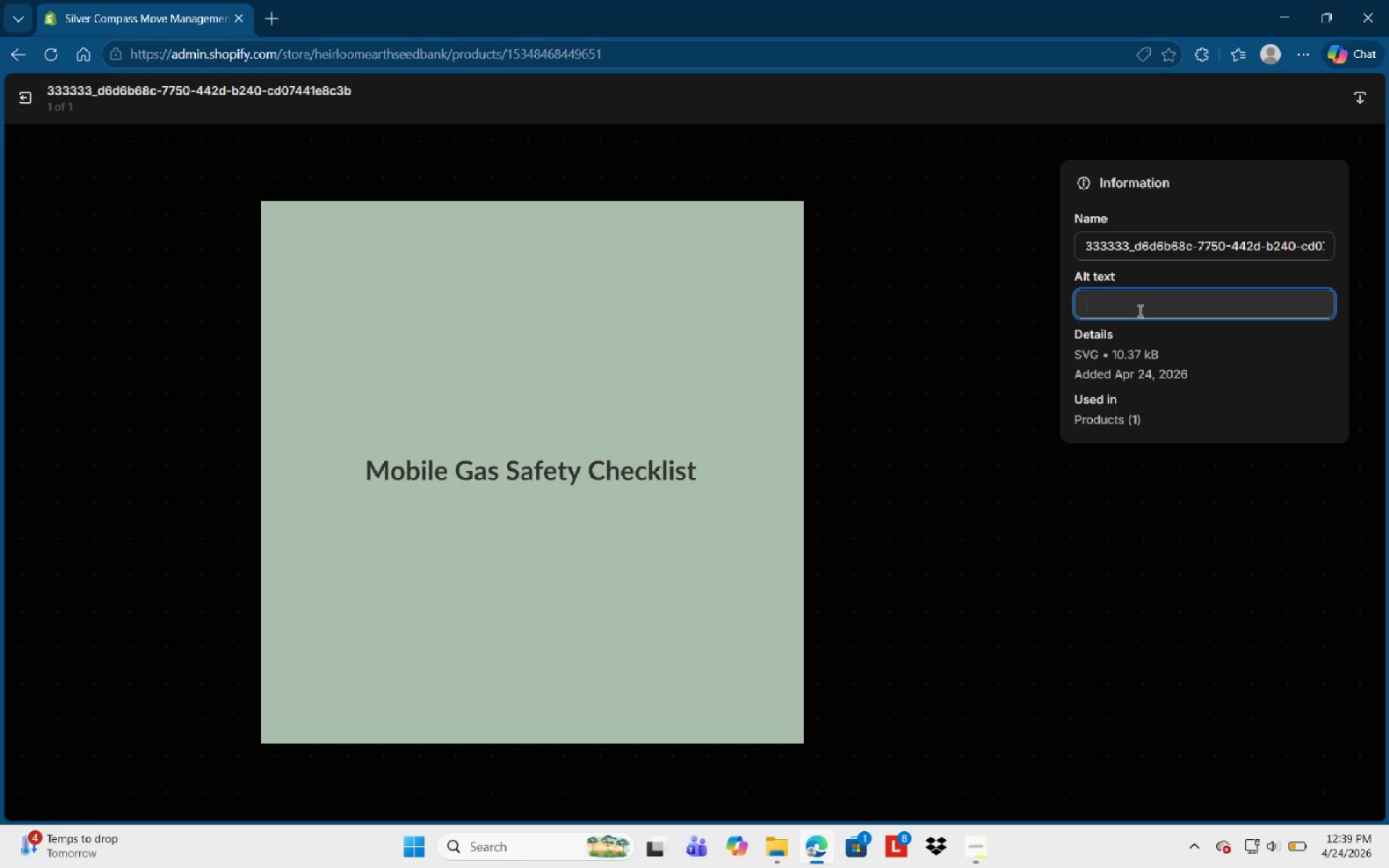 
wait(11.27)
 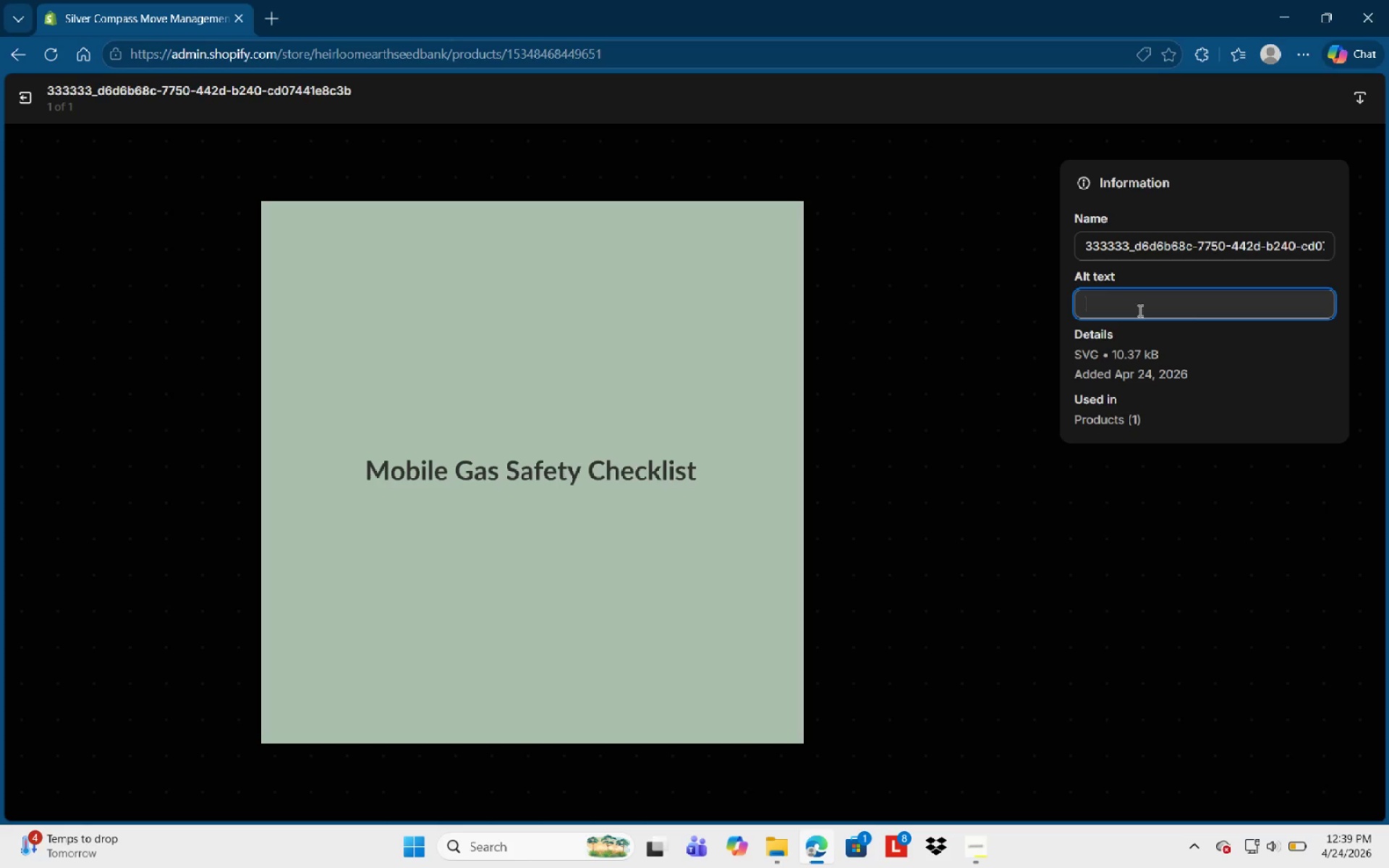 
type(Clean Graphic )
 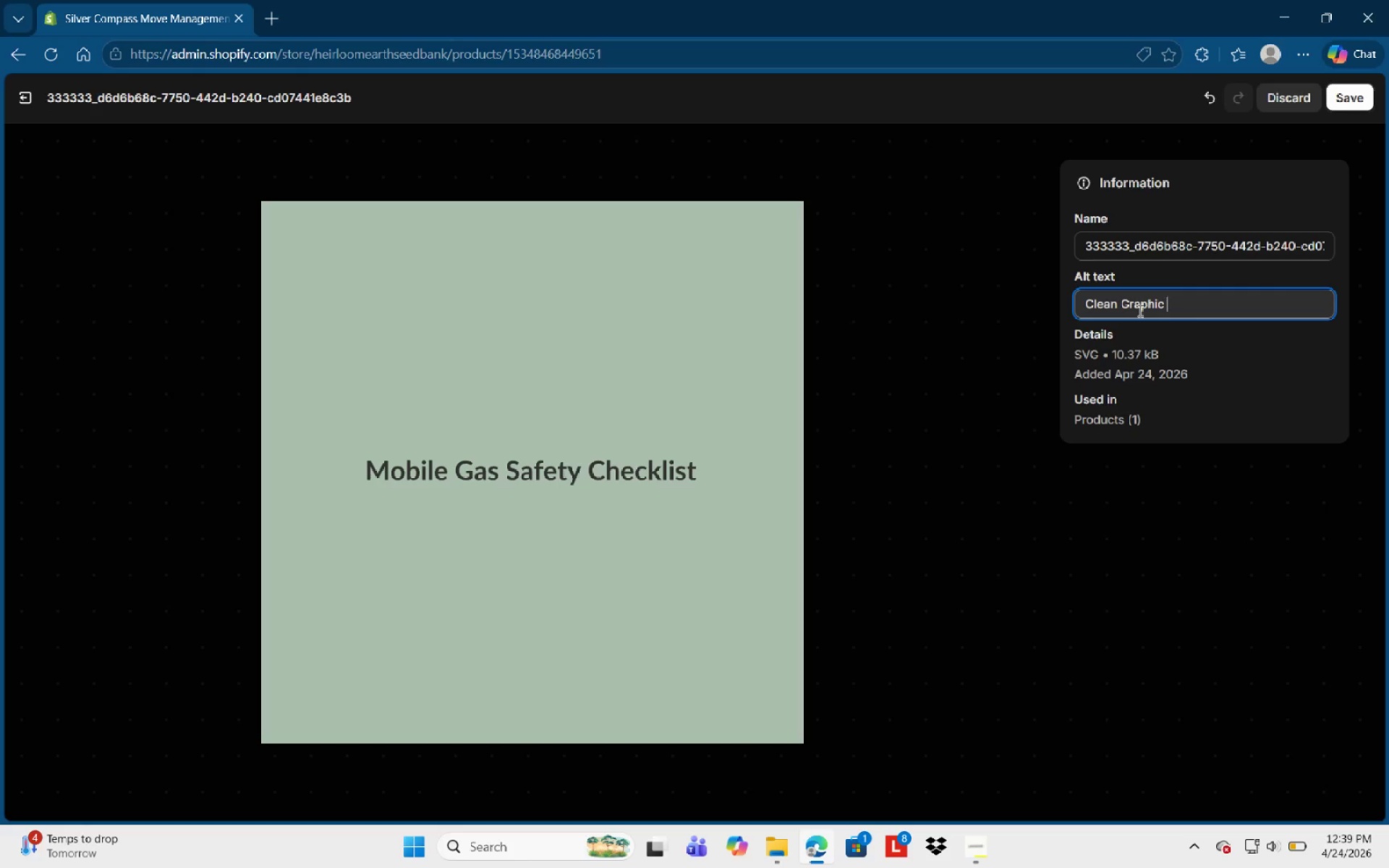 
wait(5.52)
 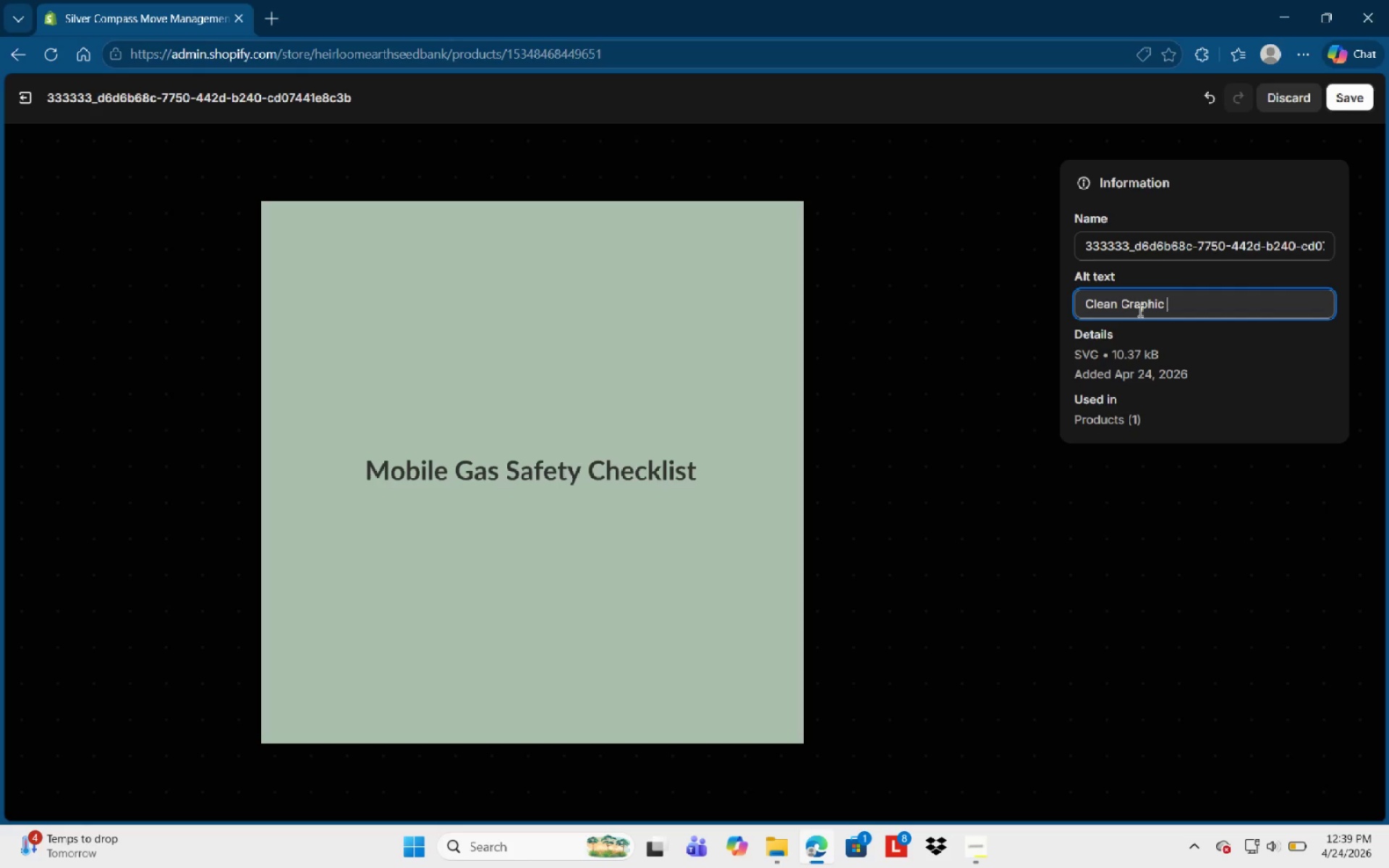 
type(palec)
key(Backspace)
key(Backspace)
type(ceholder )
 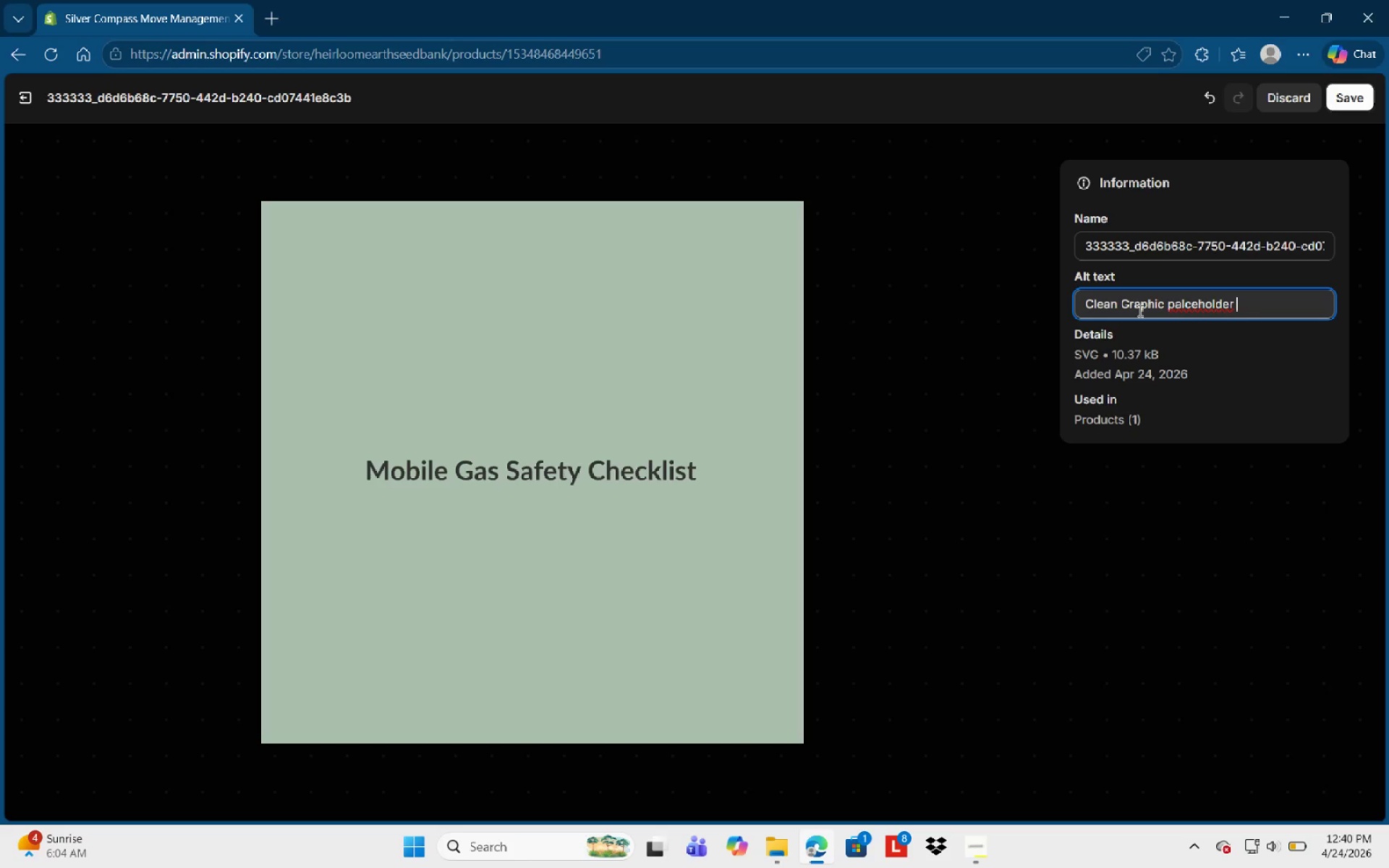 
type(for =)
key(Backspace)
key(Backspace)
key(Backspace)
type( )
 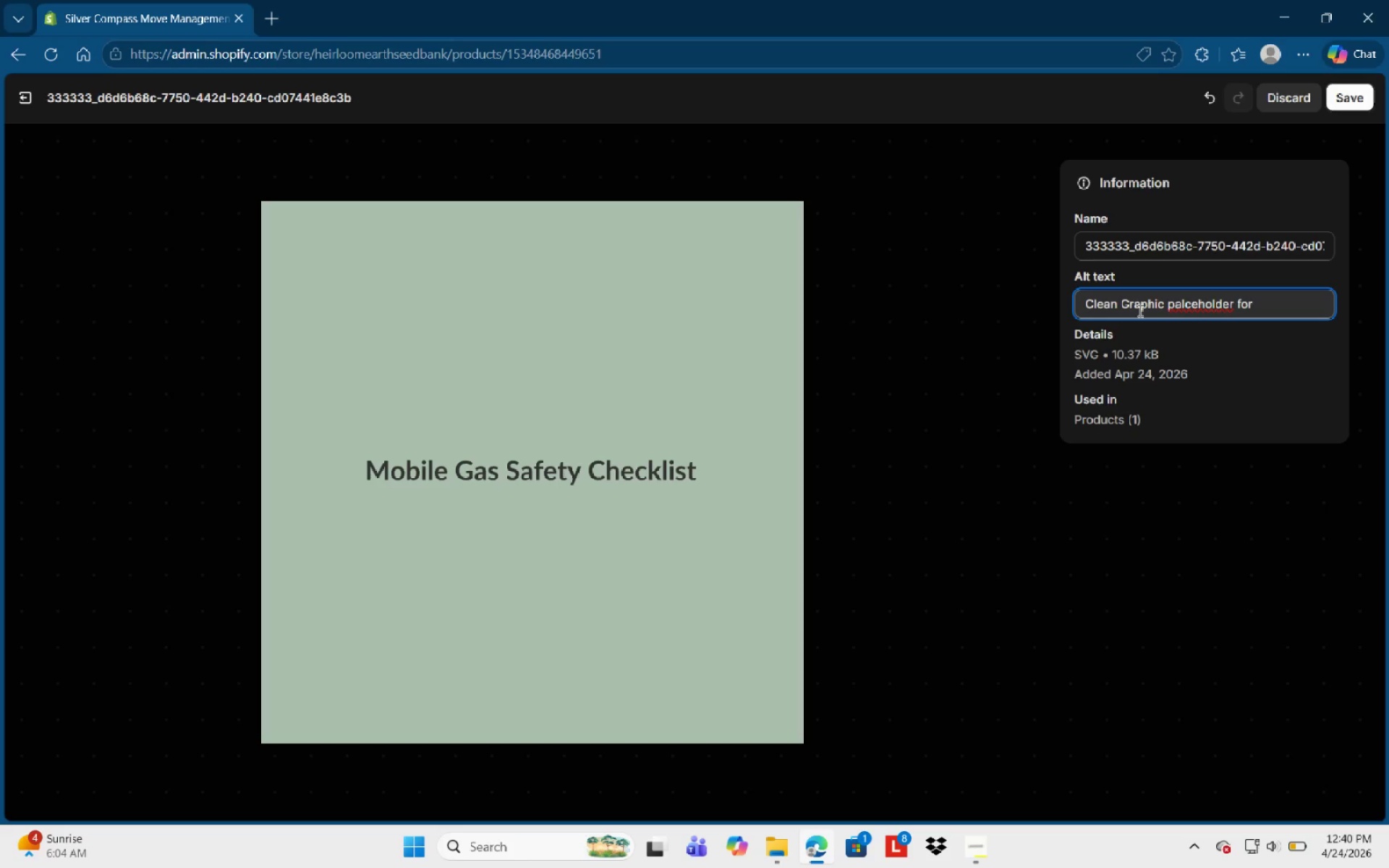 
type(a mobile food truck gas safety and temprt)
key(Backspace)
type(ature )
 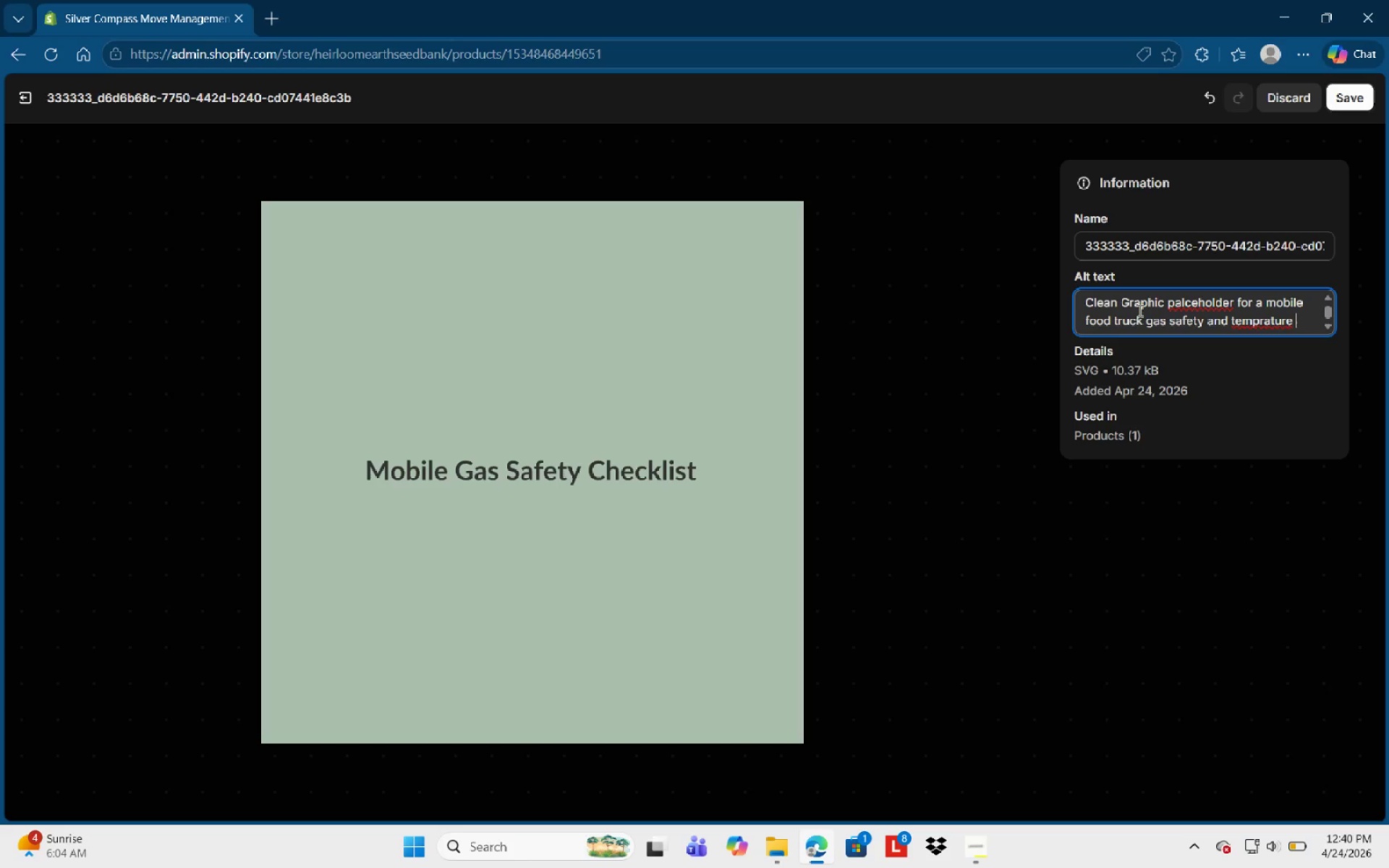 
wait(9.55)
 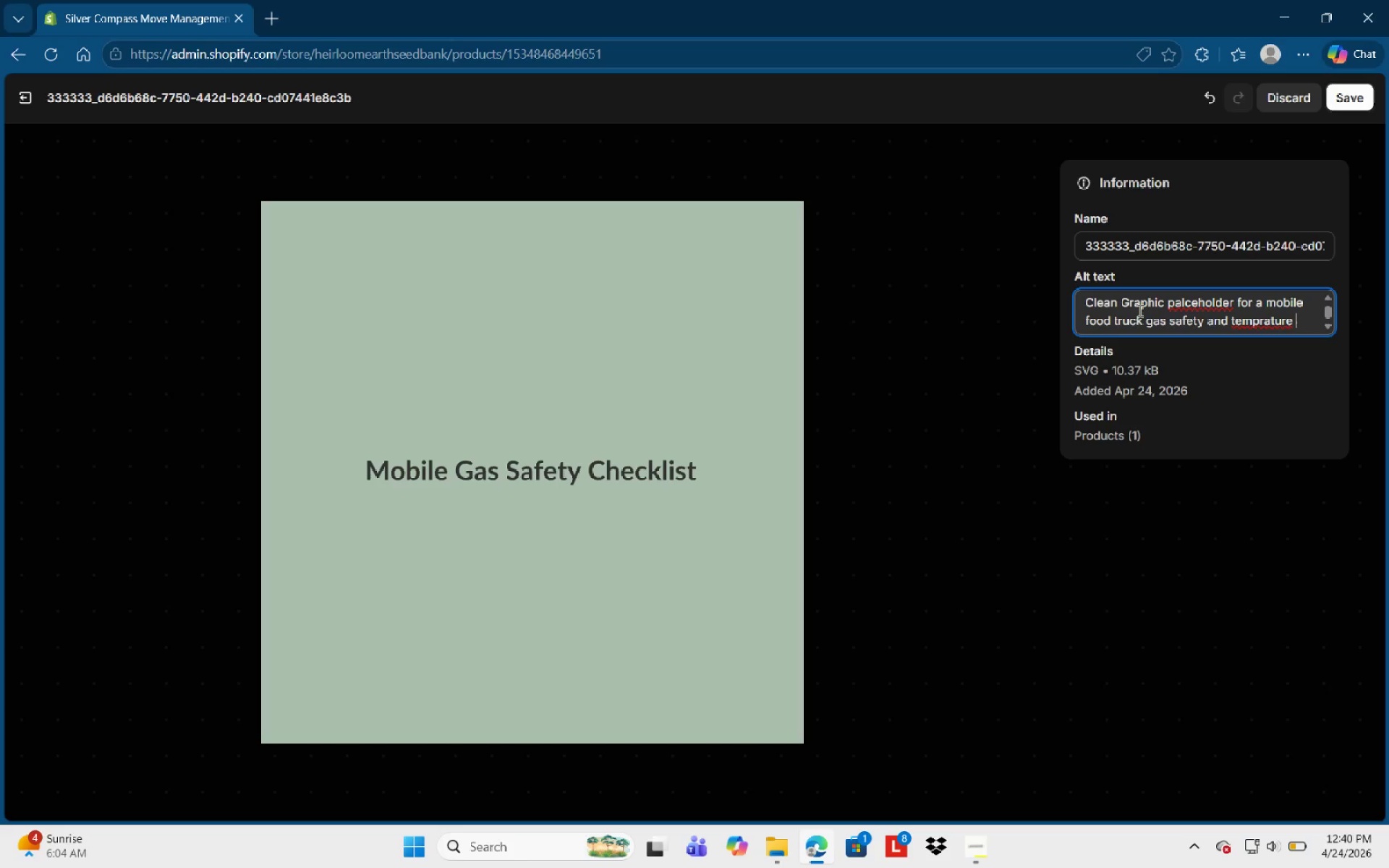 
key(Backspace)
 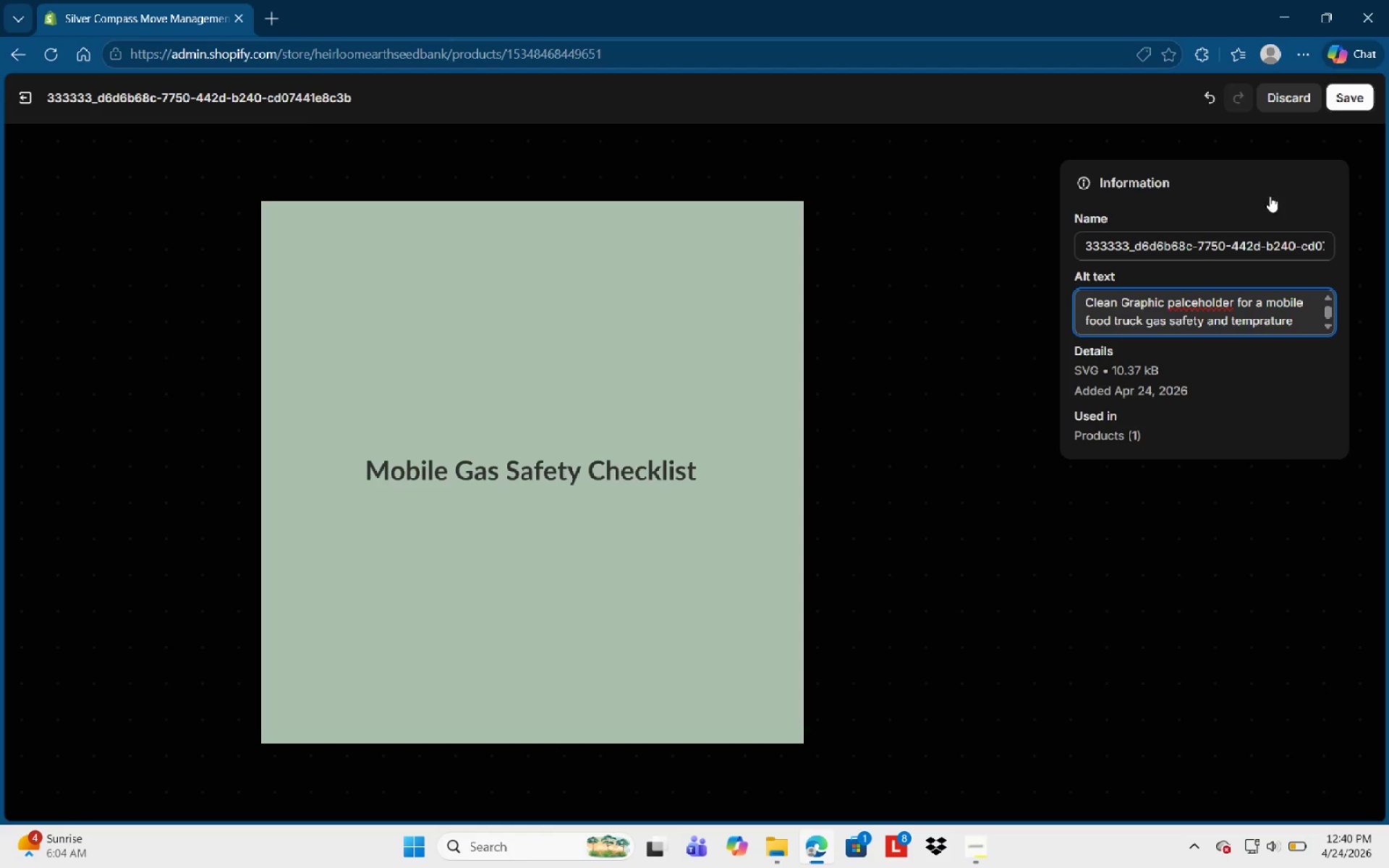 
key(Space)
 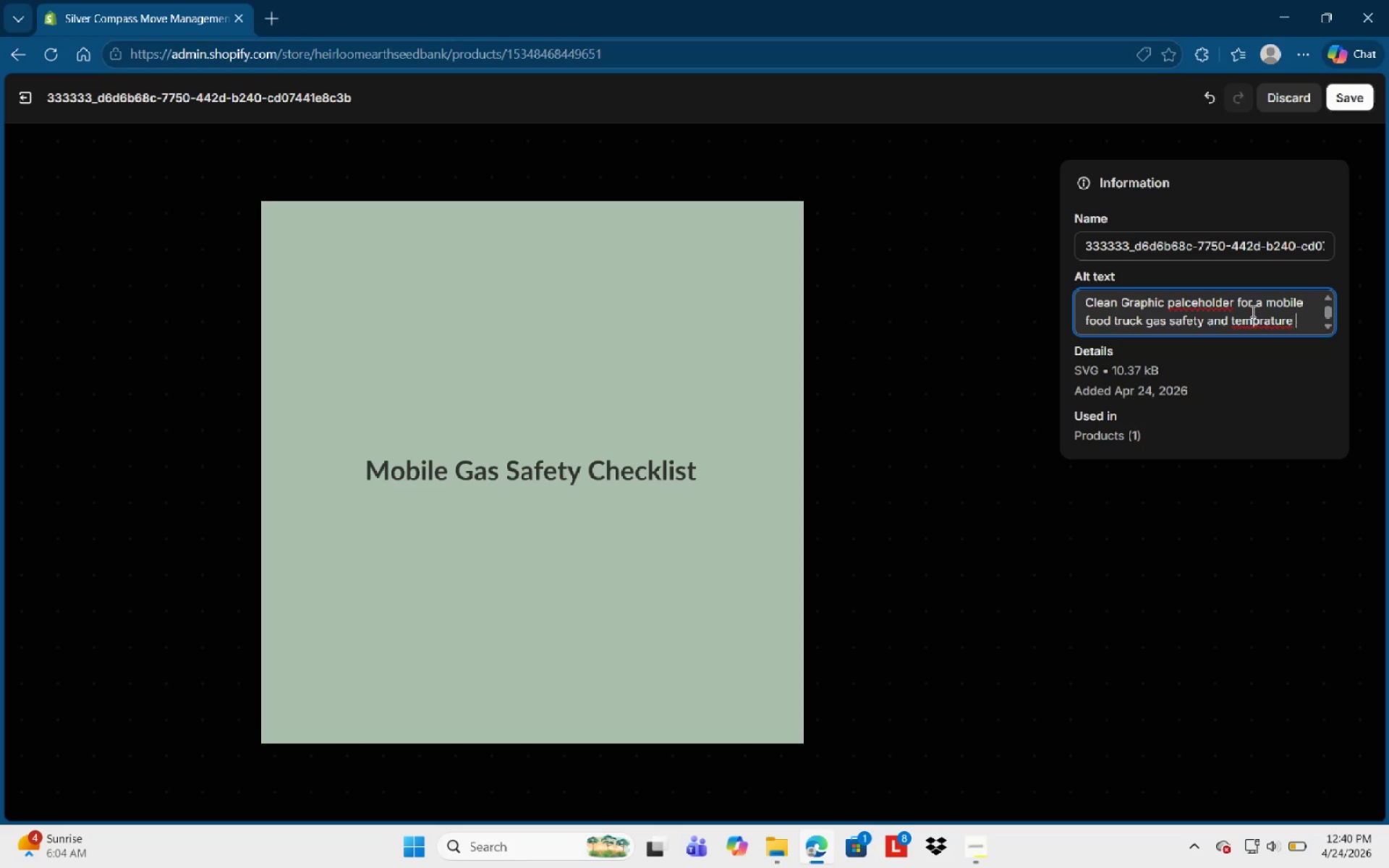 
left_click([1257, 319])
 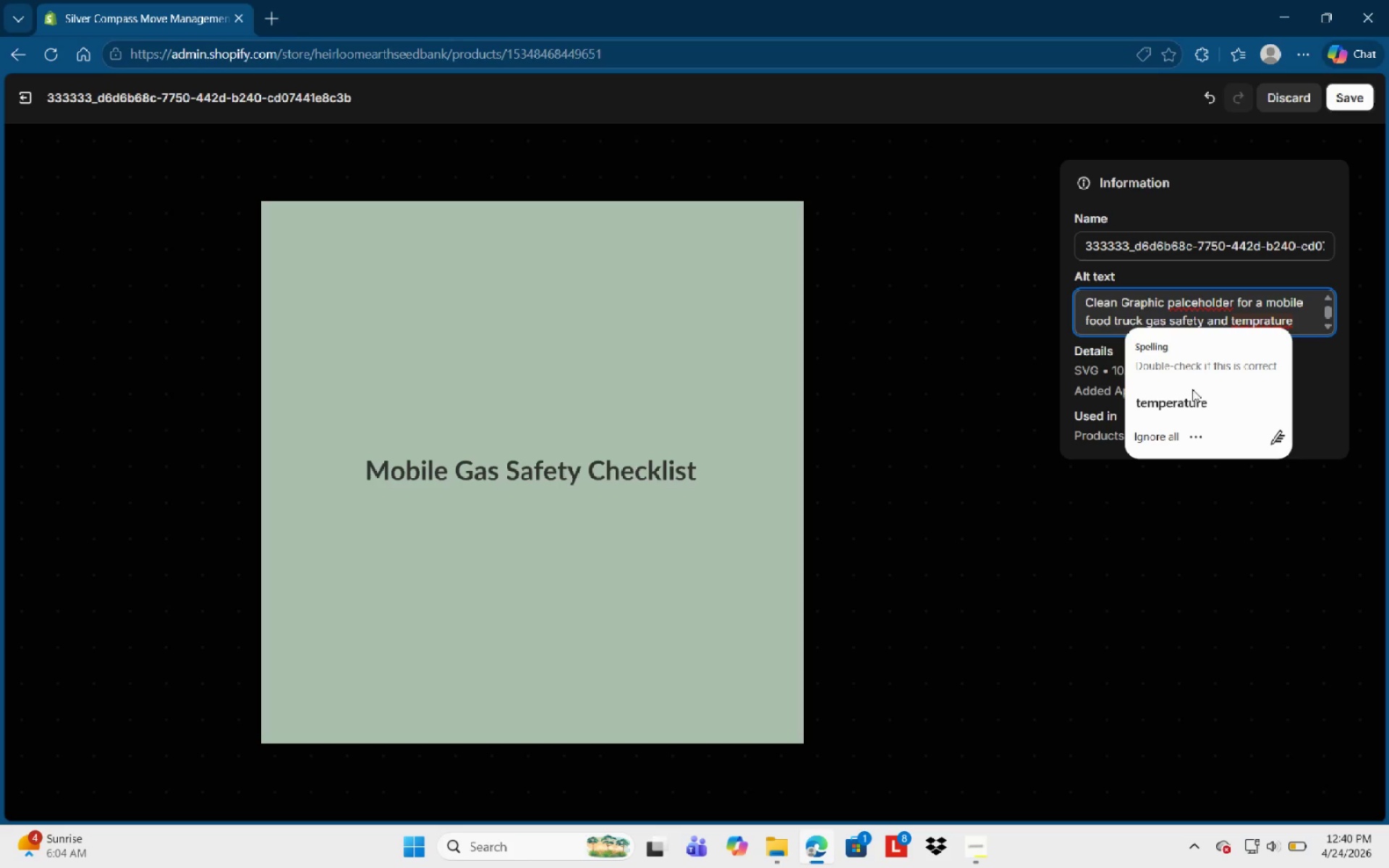 
left_click([1189, 409])
 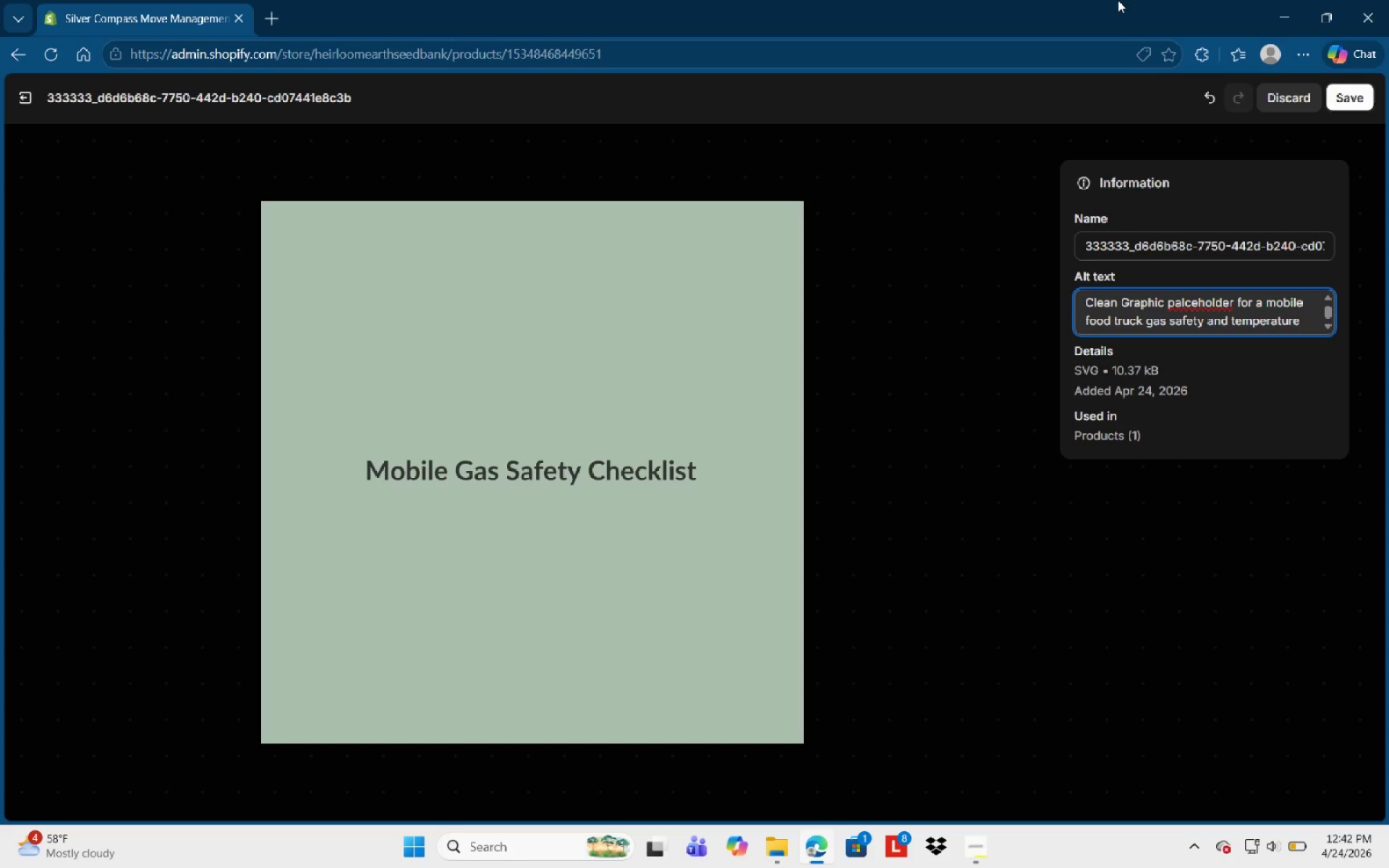 
wait(91.92)
 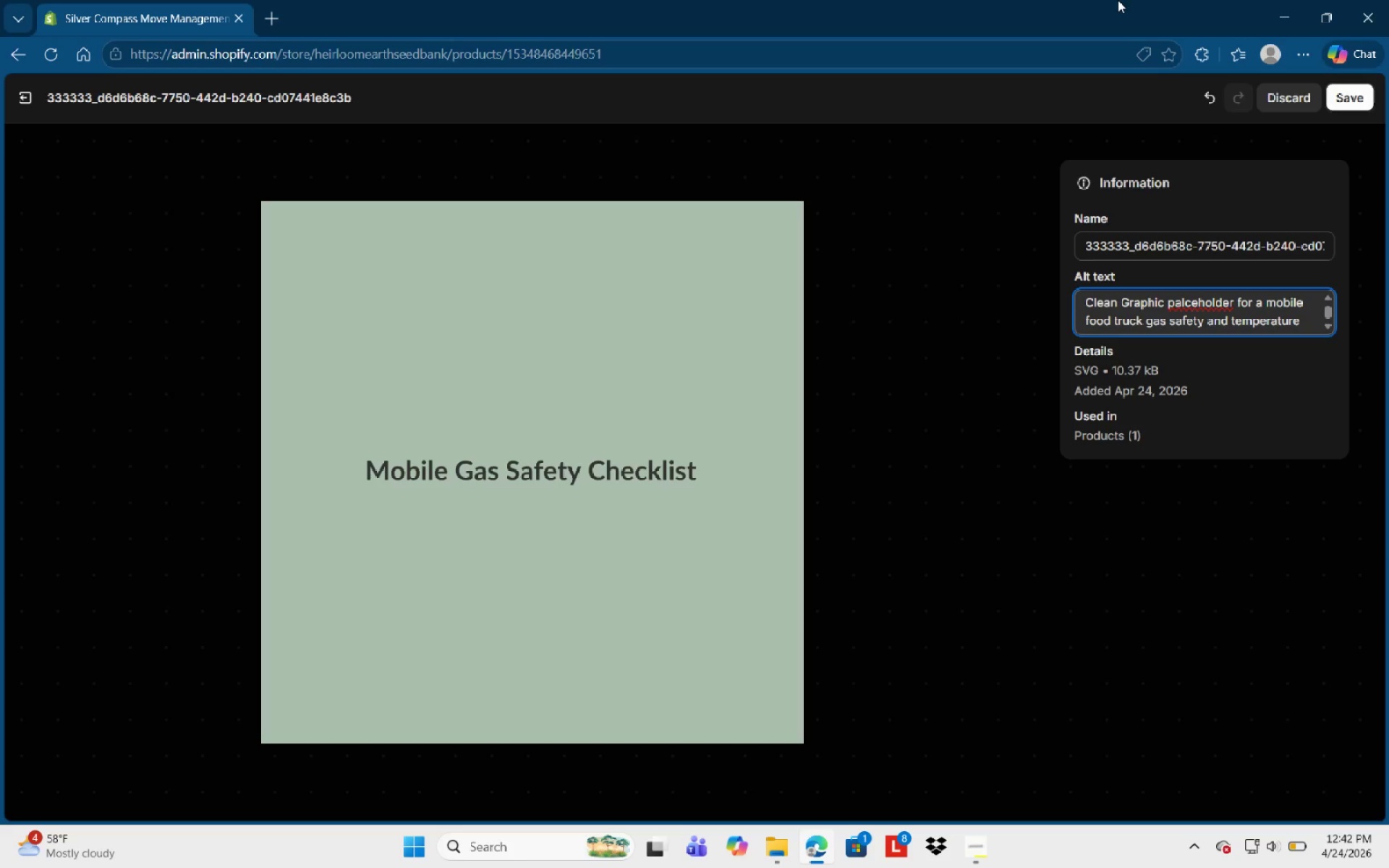 
type( monitoring log for health )
 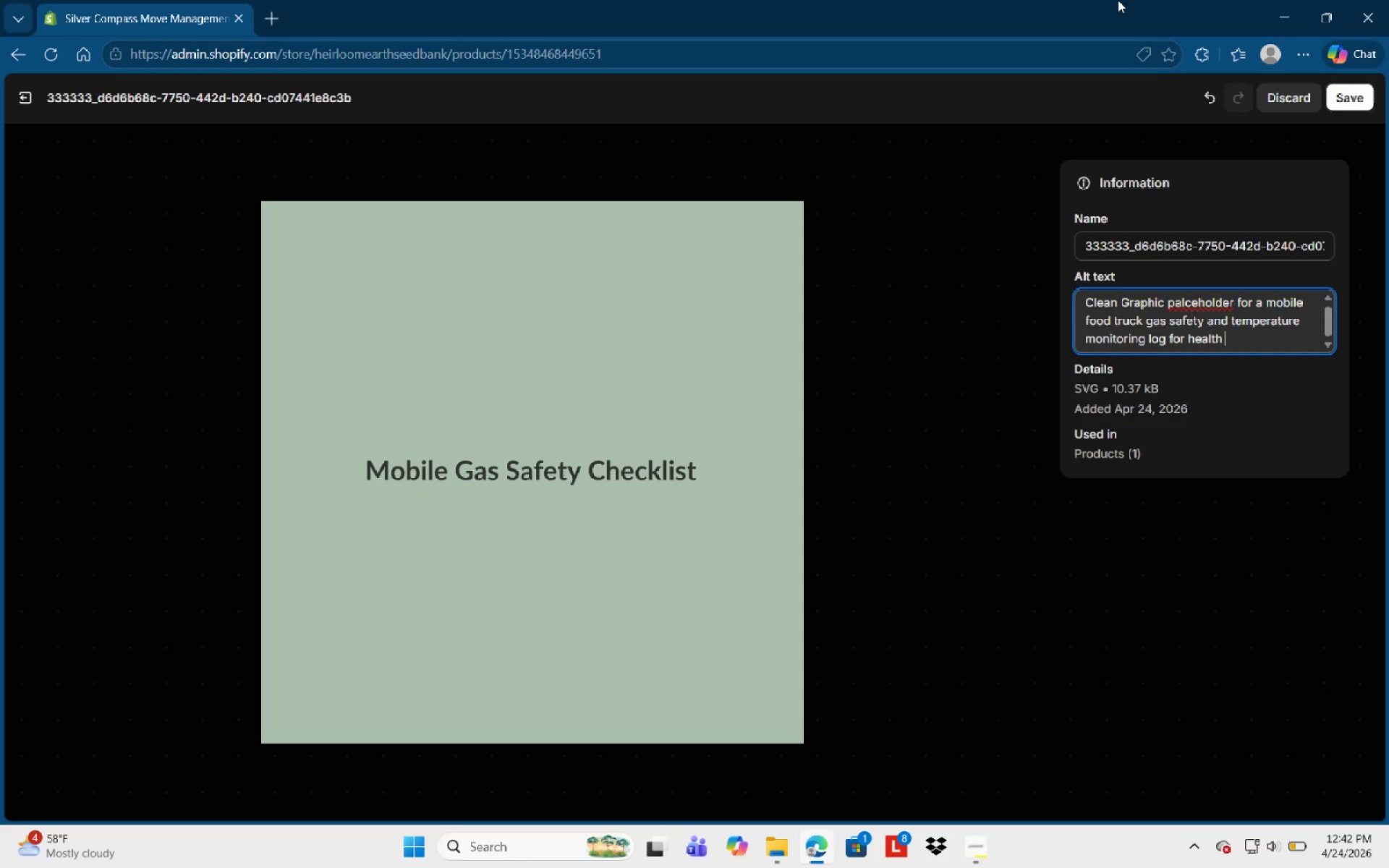 
type(compliance)
key(NumpadEnter)
key(Backspace)
 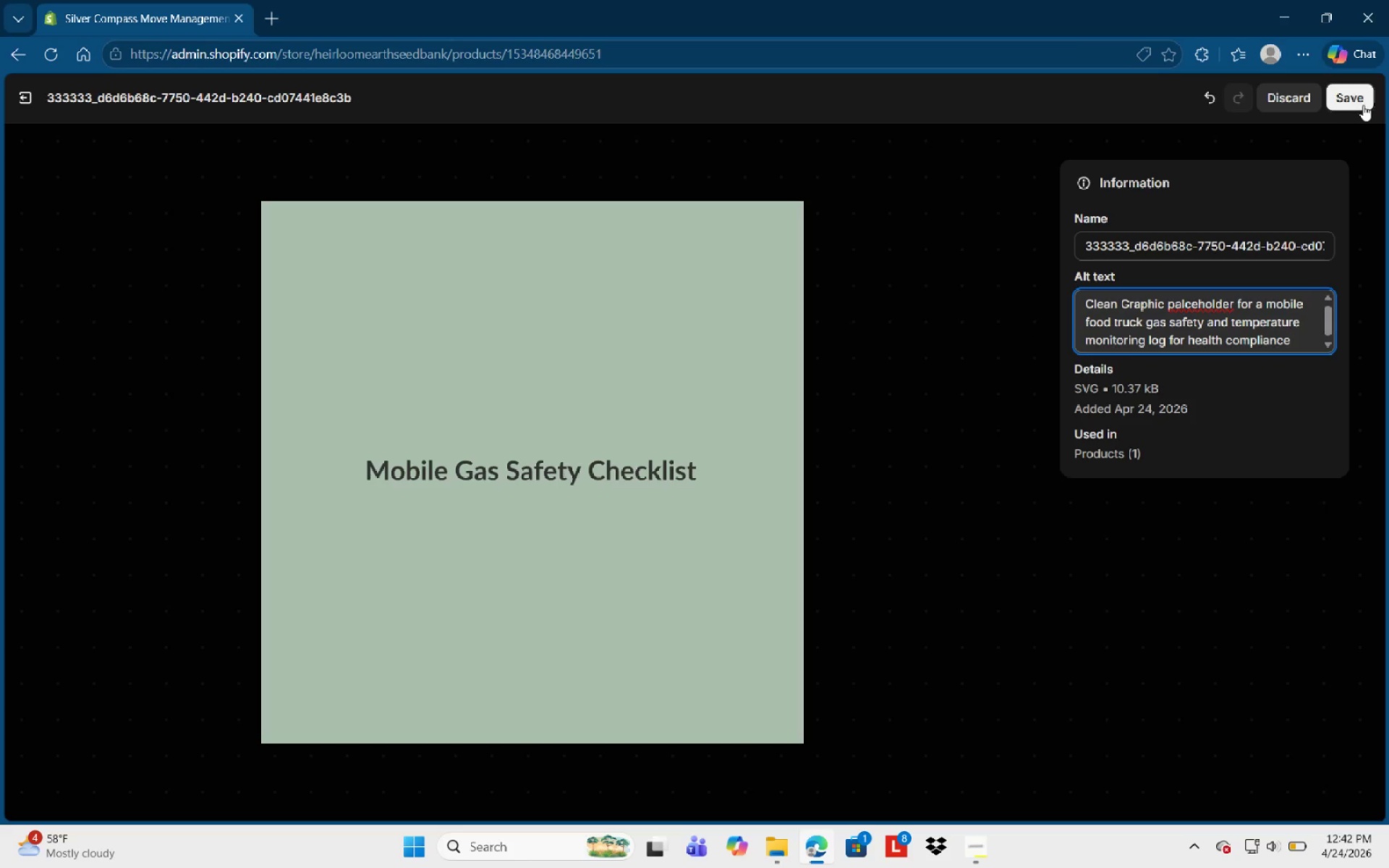 
left_click([1363, 105])
 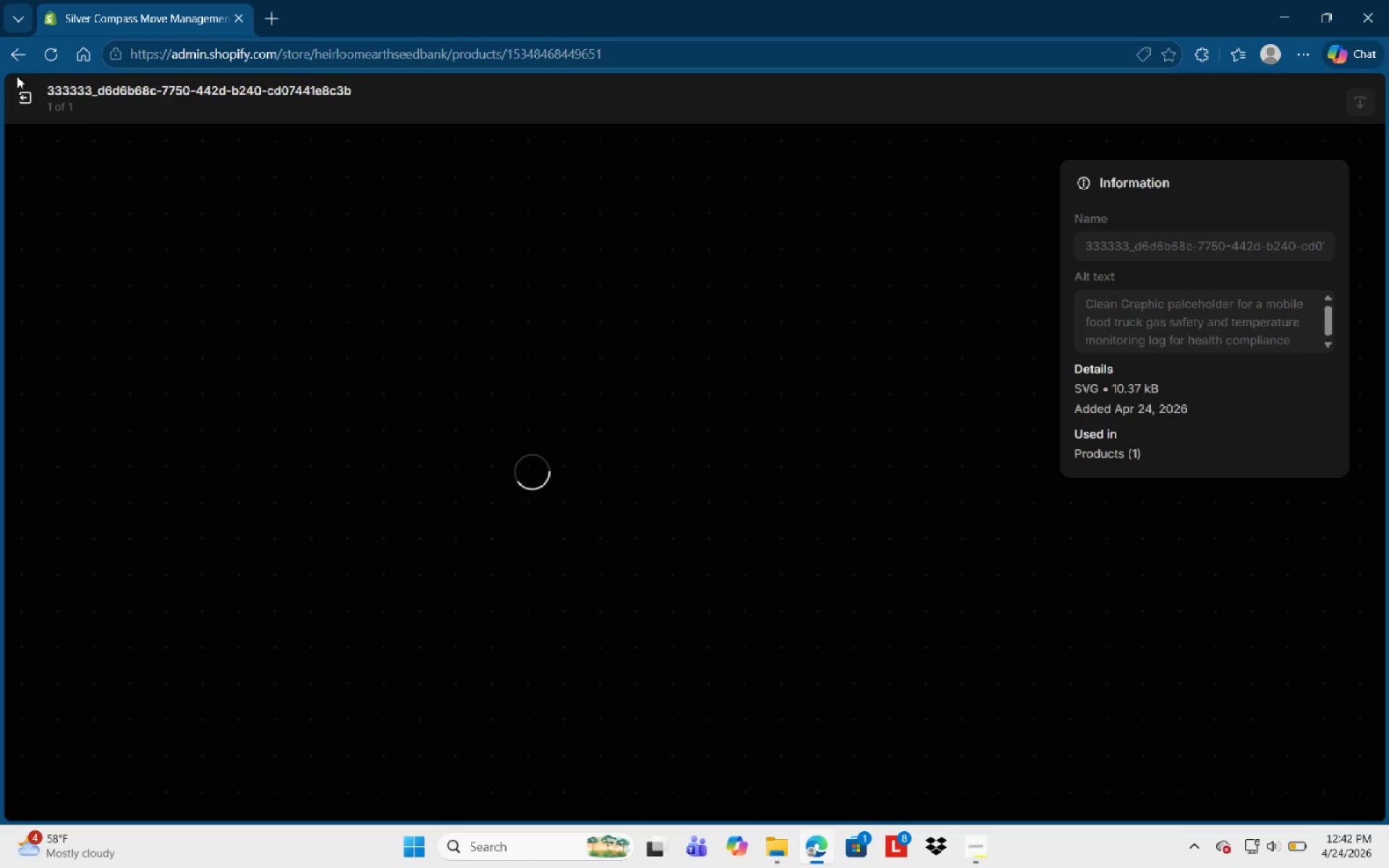 
left_click([18, 111])
 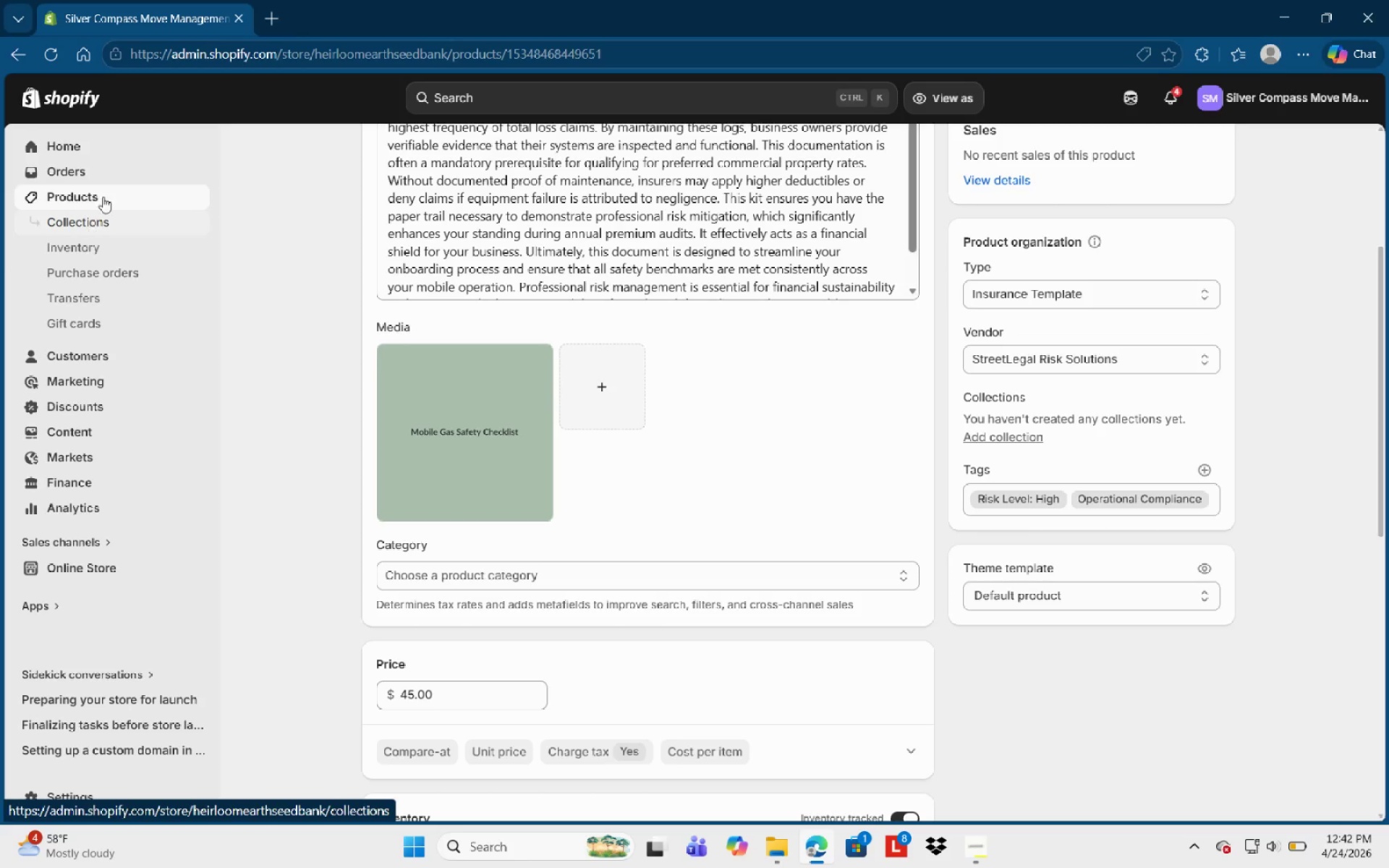 
left_click([90, 199])
 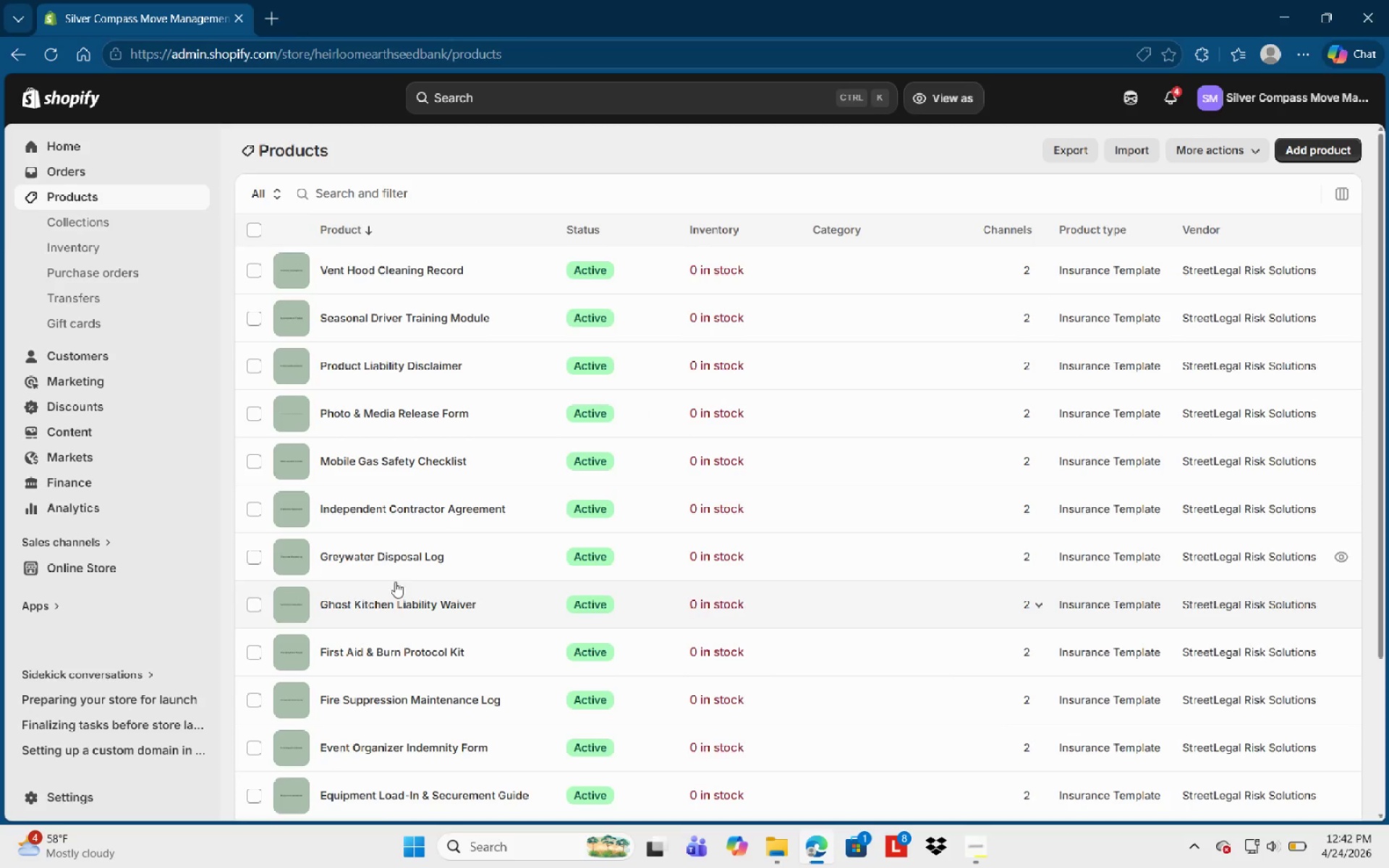 
scroll: coordinate [450, 561], scroll_direction: down, amount: 5.0
 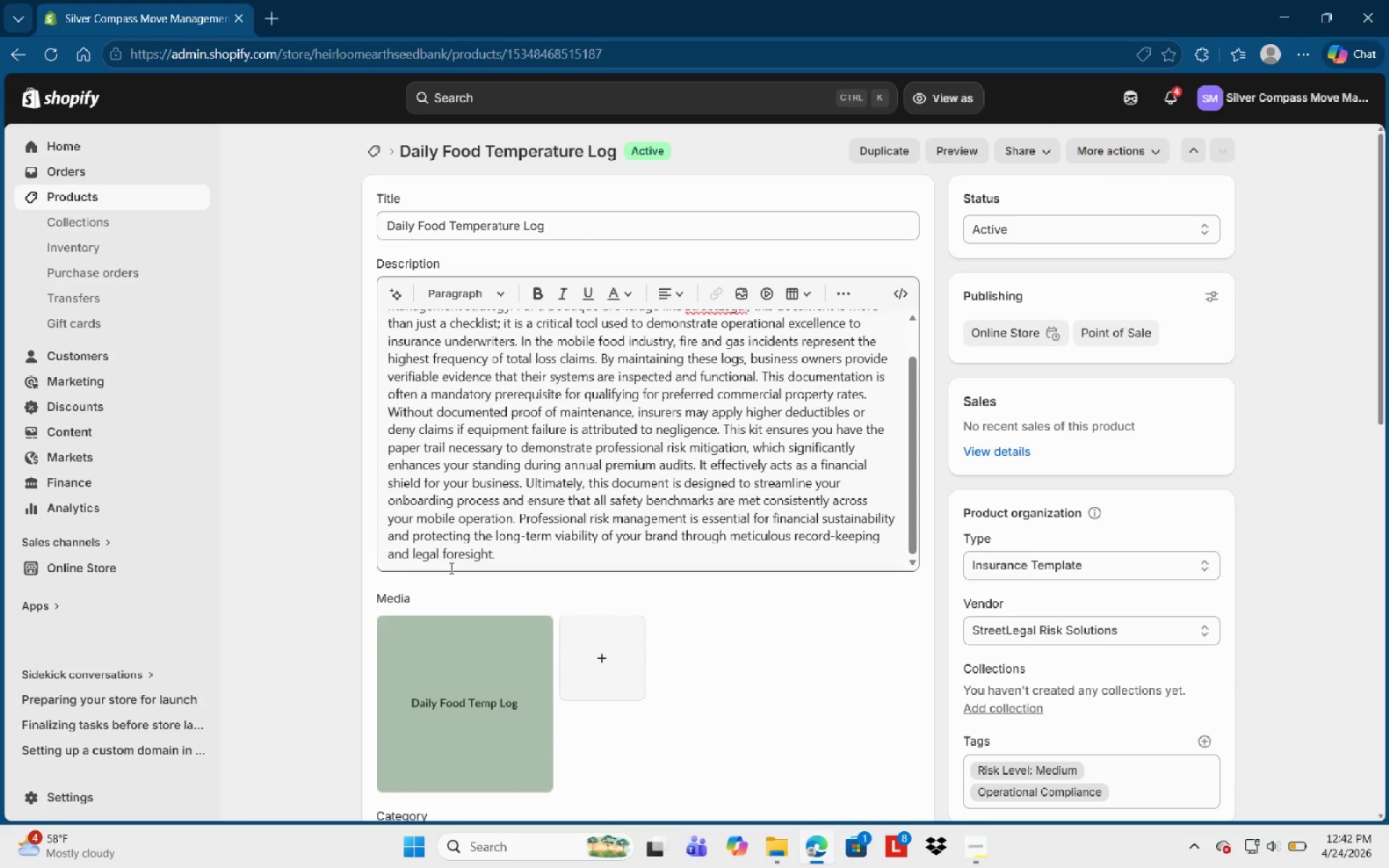 
left_click([454, 578])
 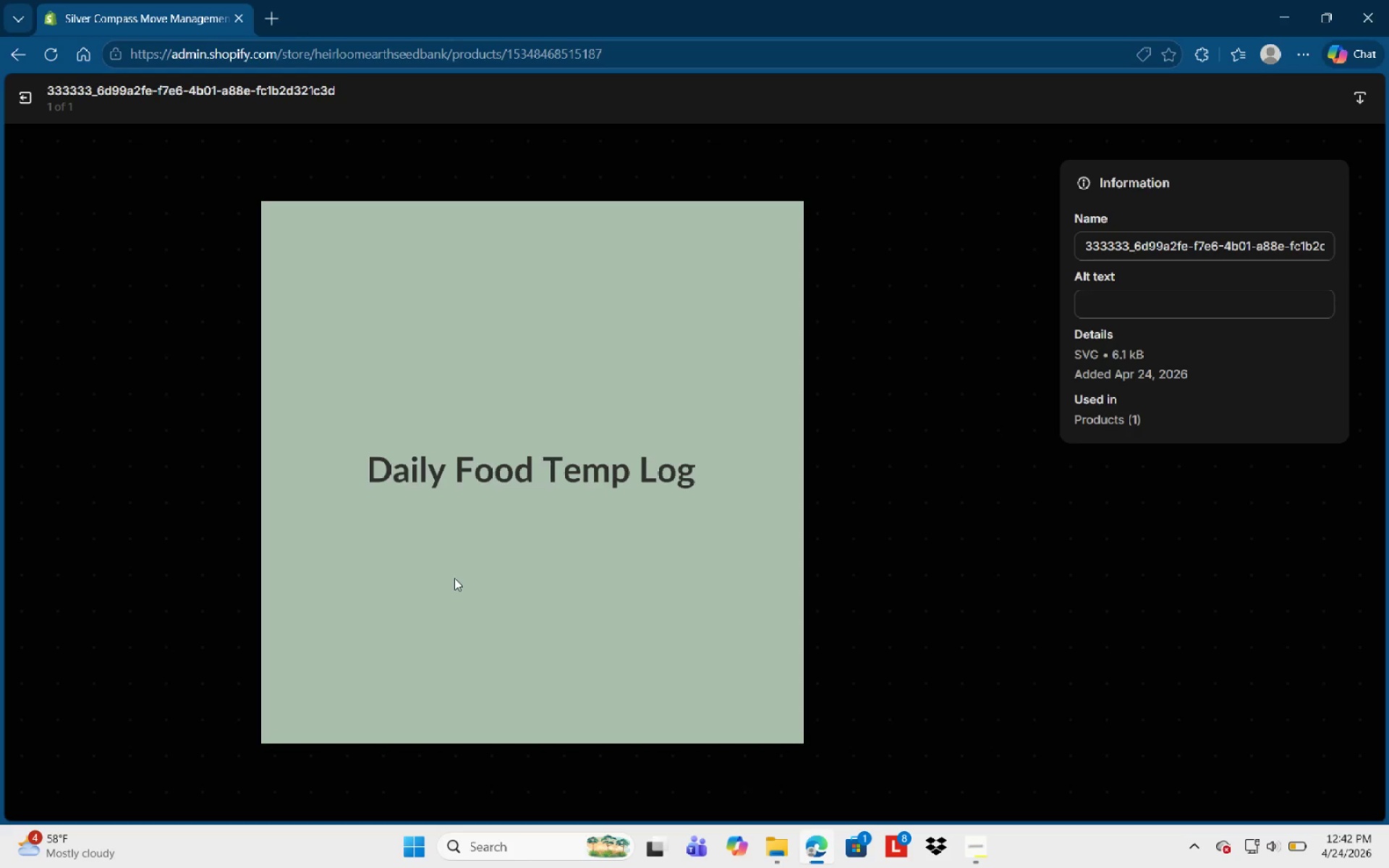 
scroll: coordinate [454, 577], scroll_direction: down, amount: 2.0
 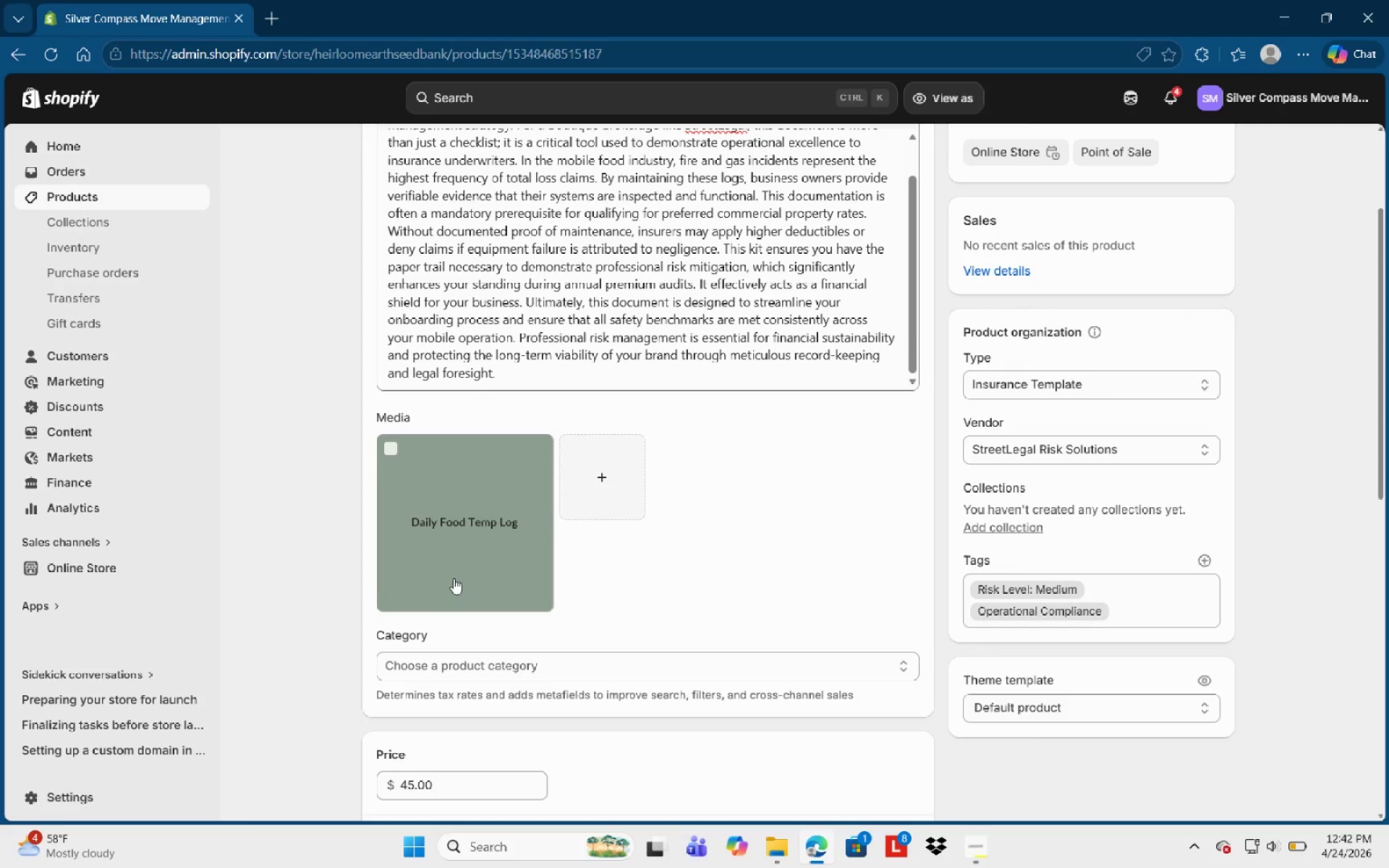 
hold_key(key=ShiftLeft, duration=0.45)
 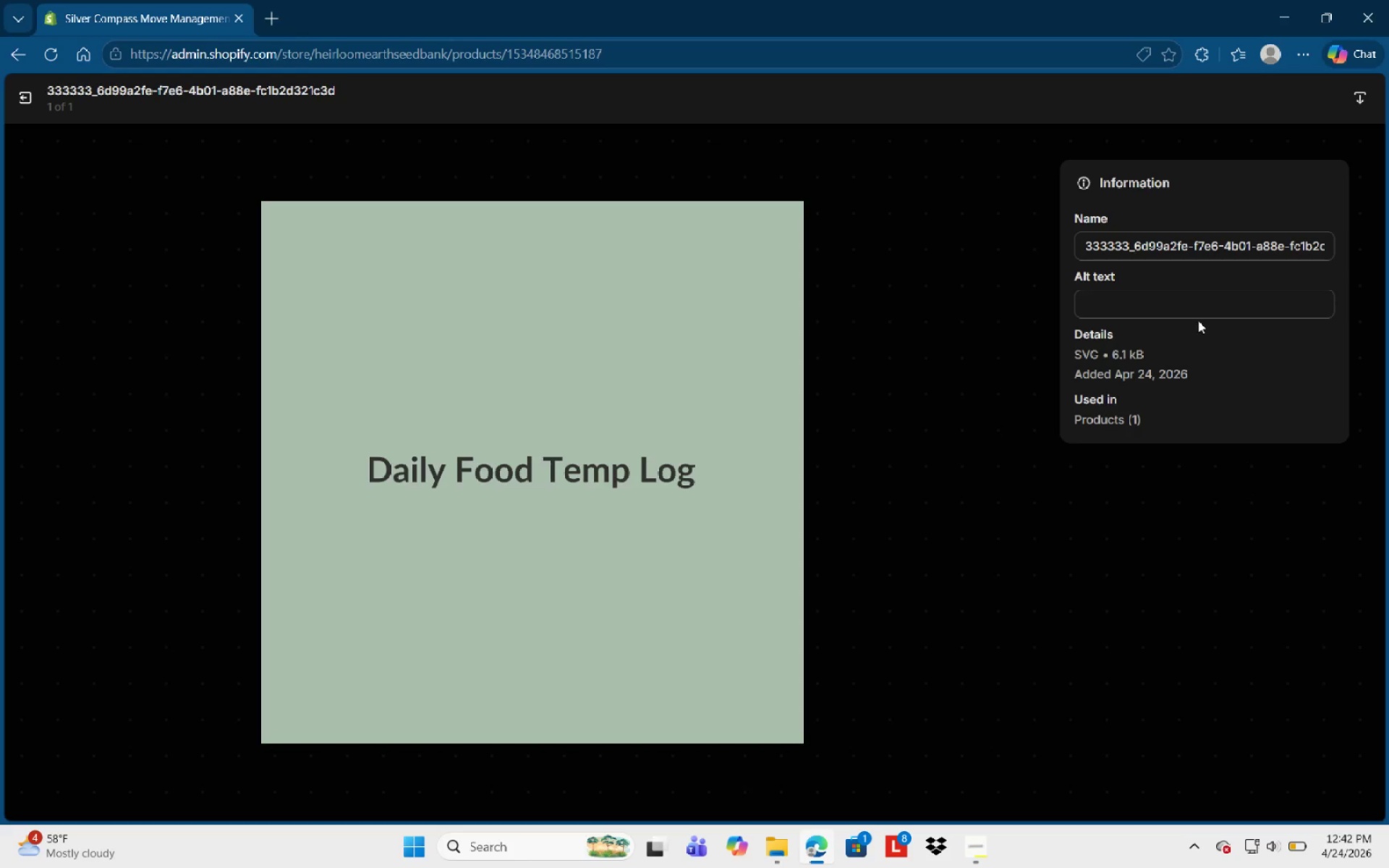 
left_click([1198, 311])
 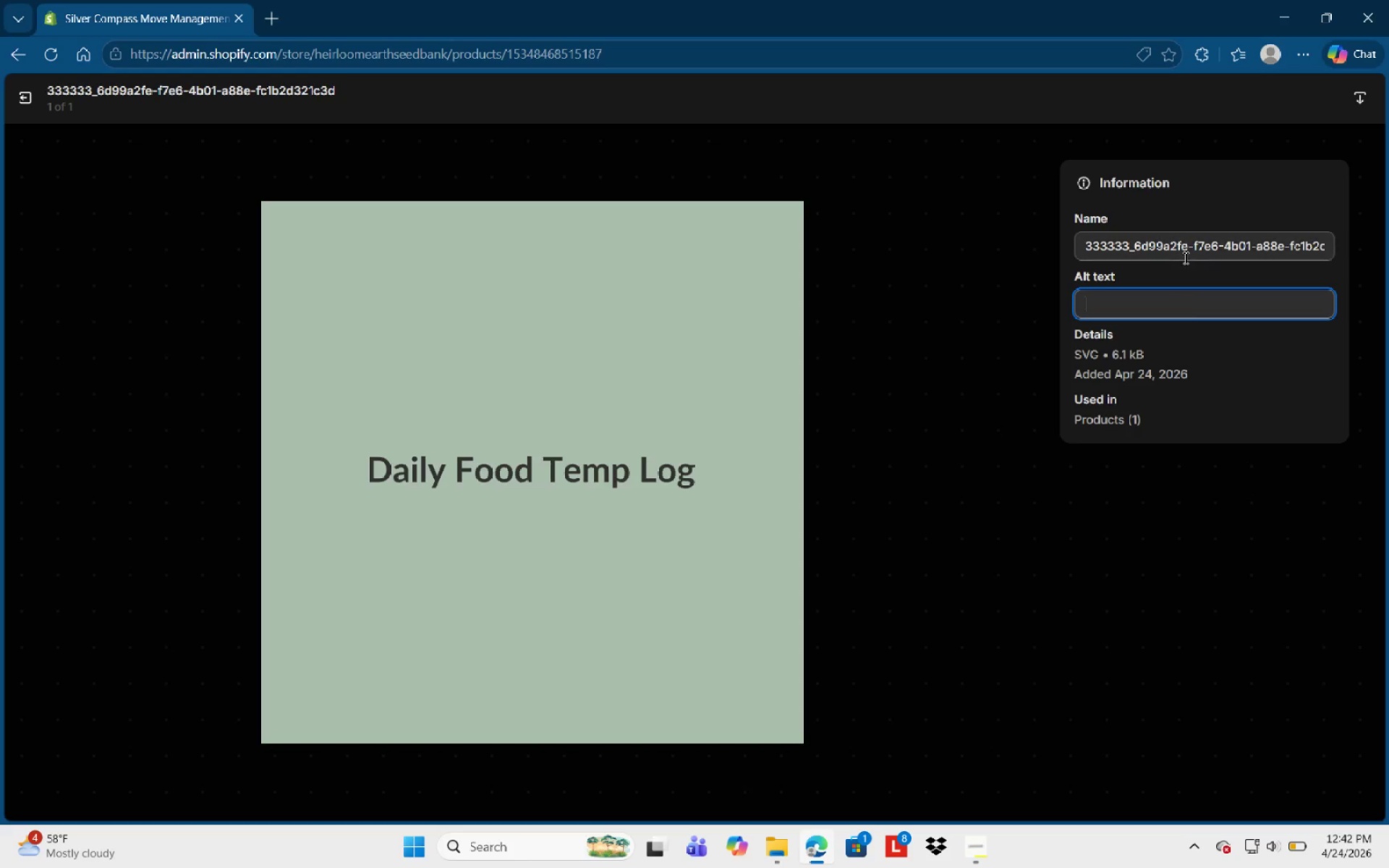 
type(Minimalist document icon dispk)
key(Backspace)
type(laying )
 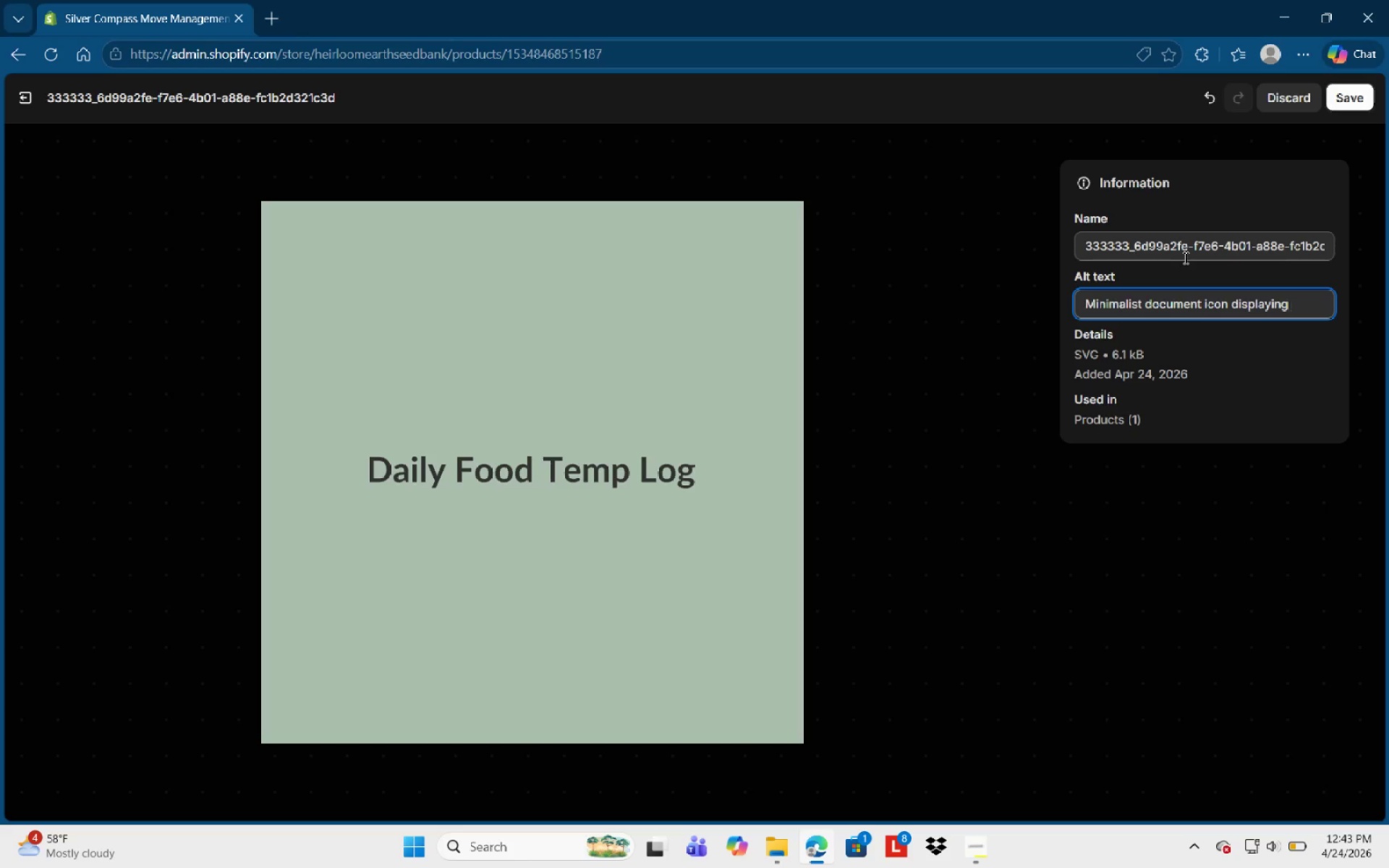 
type(a daily food asfet)
key(Backspace)
key(Backspace)
key(Backspace)
key(Backspace)
key(Backspace)
key(Backspace)
type( safety and temprature )
 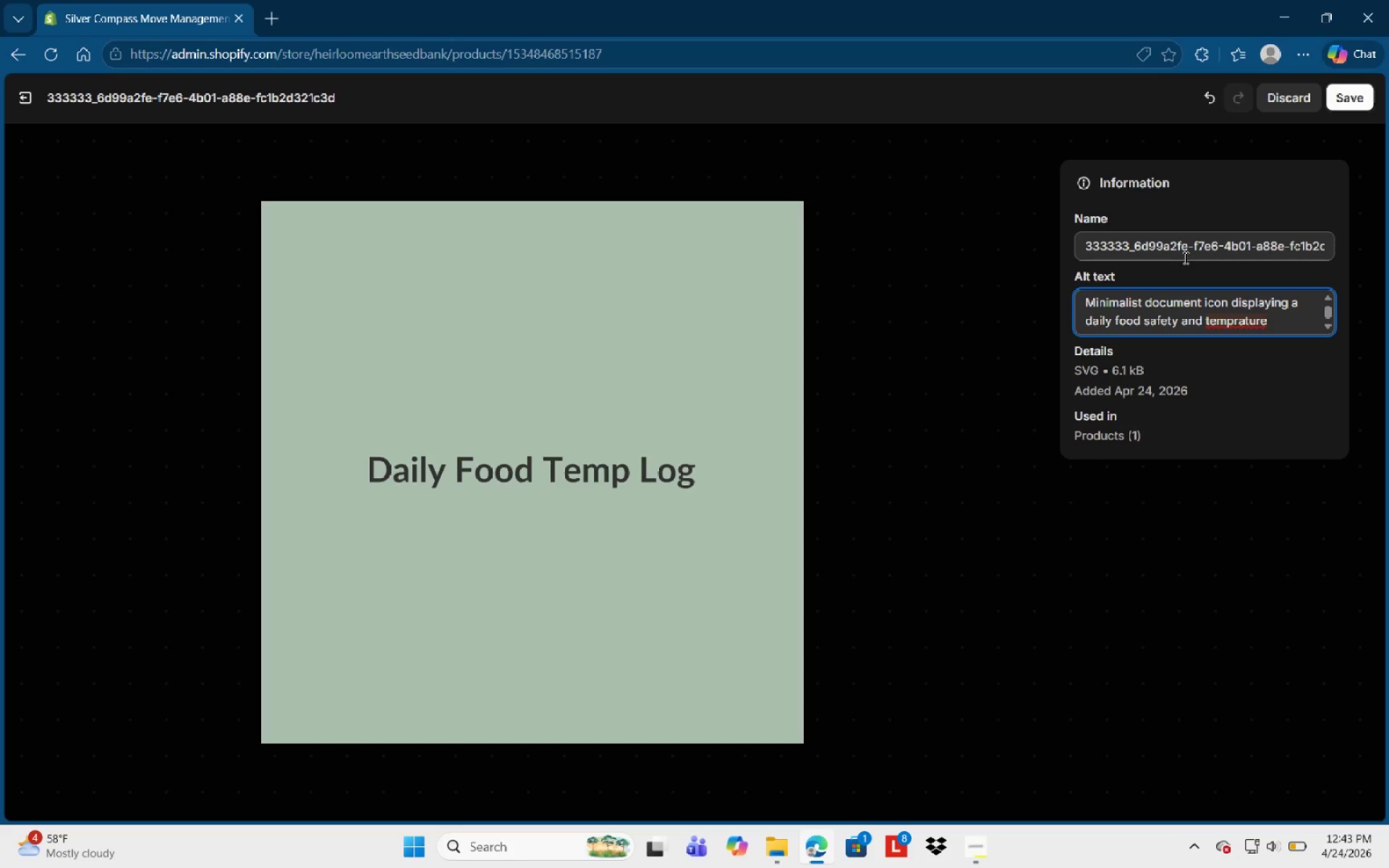 
wait(5.11)
 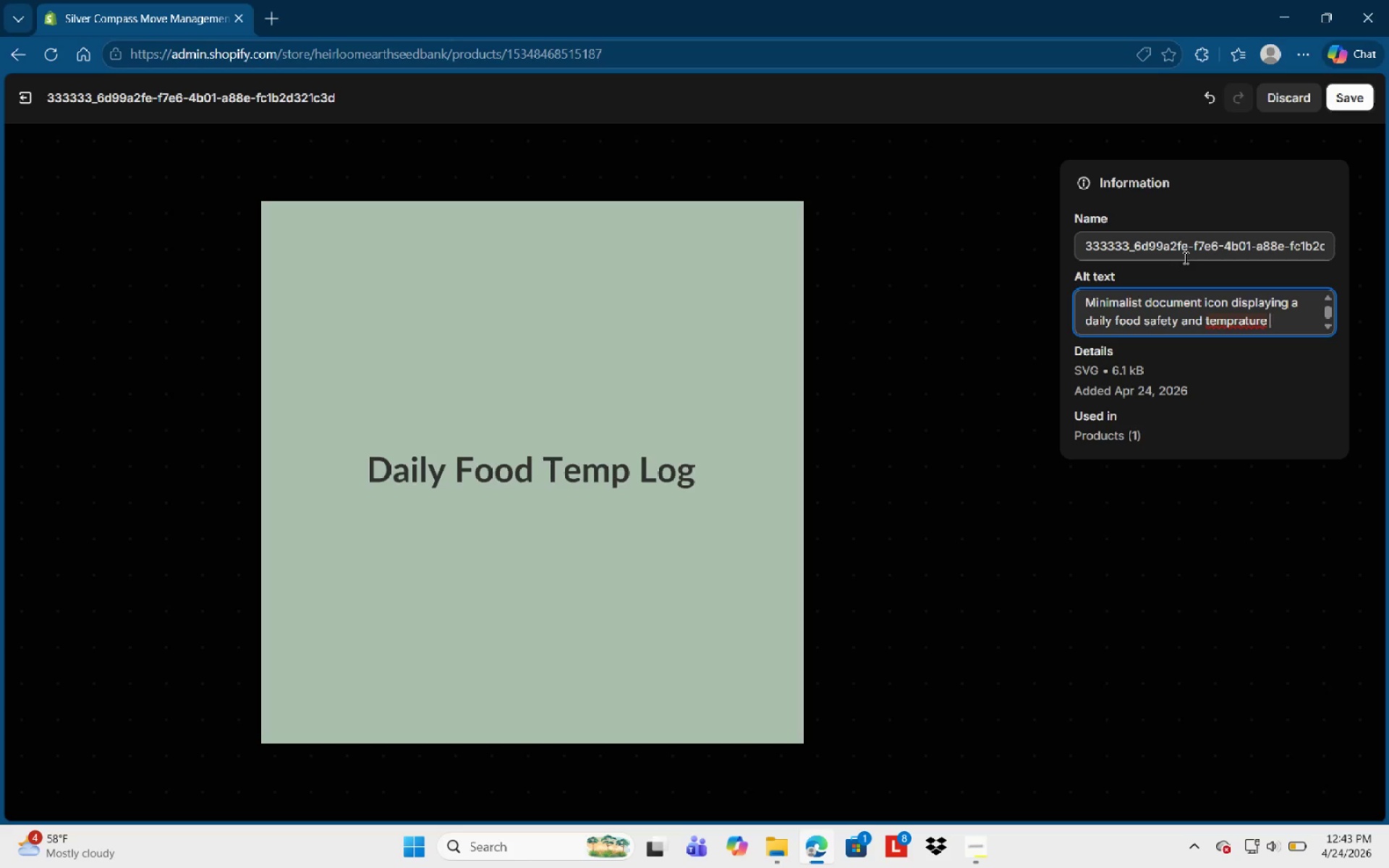 
type(monitoring log for health compliance.)
 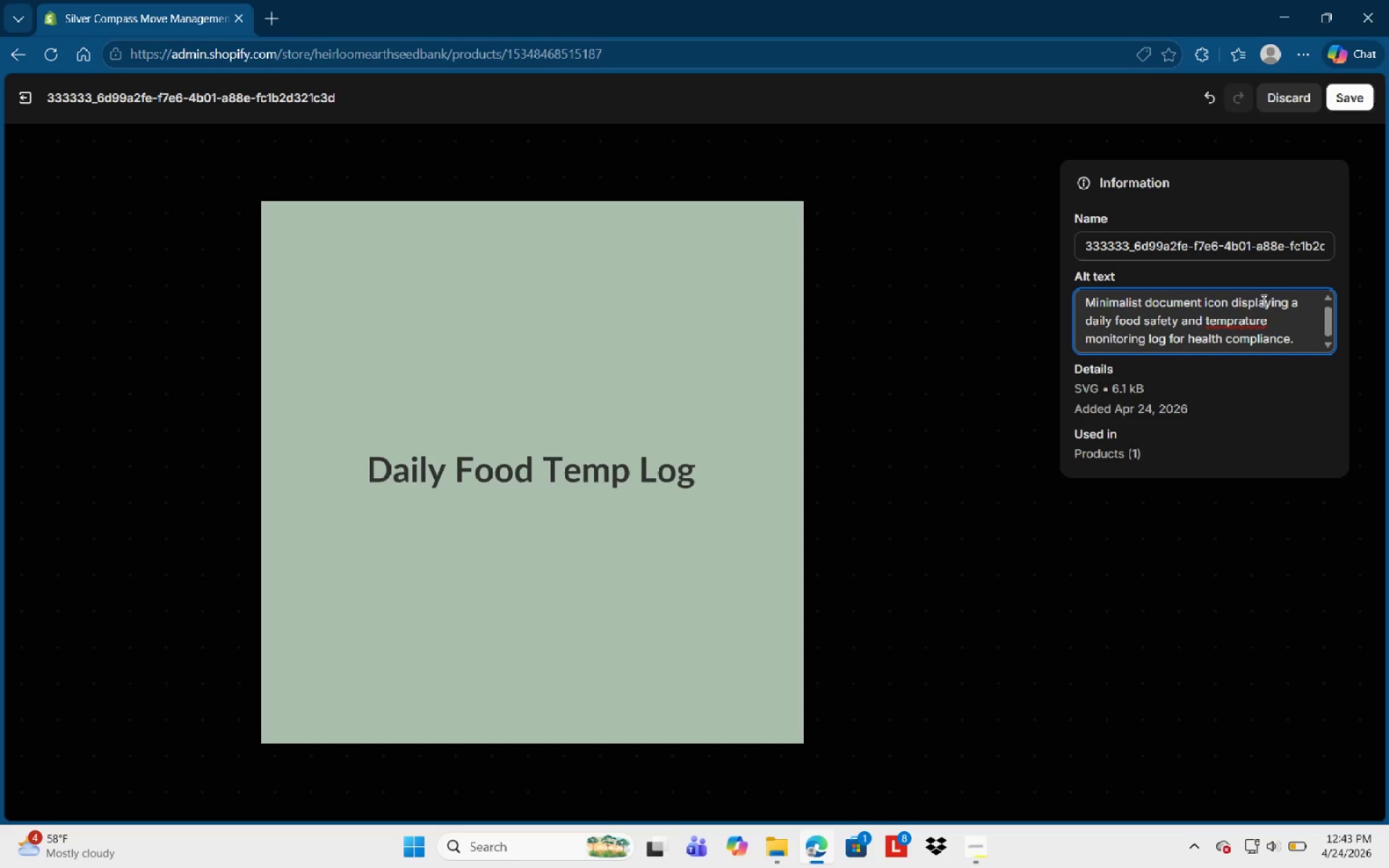 
left_click([1197, 328])
 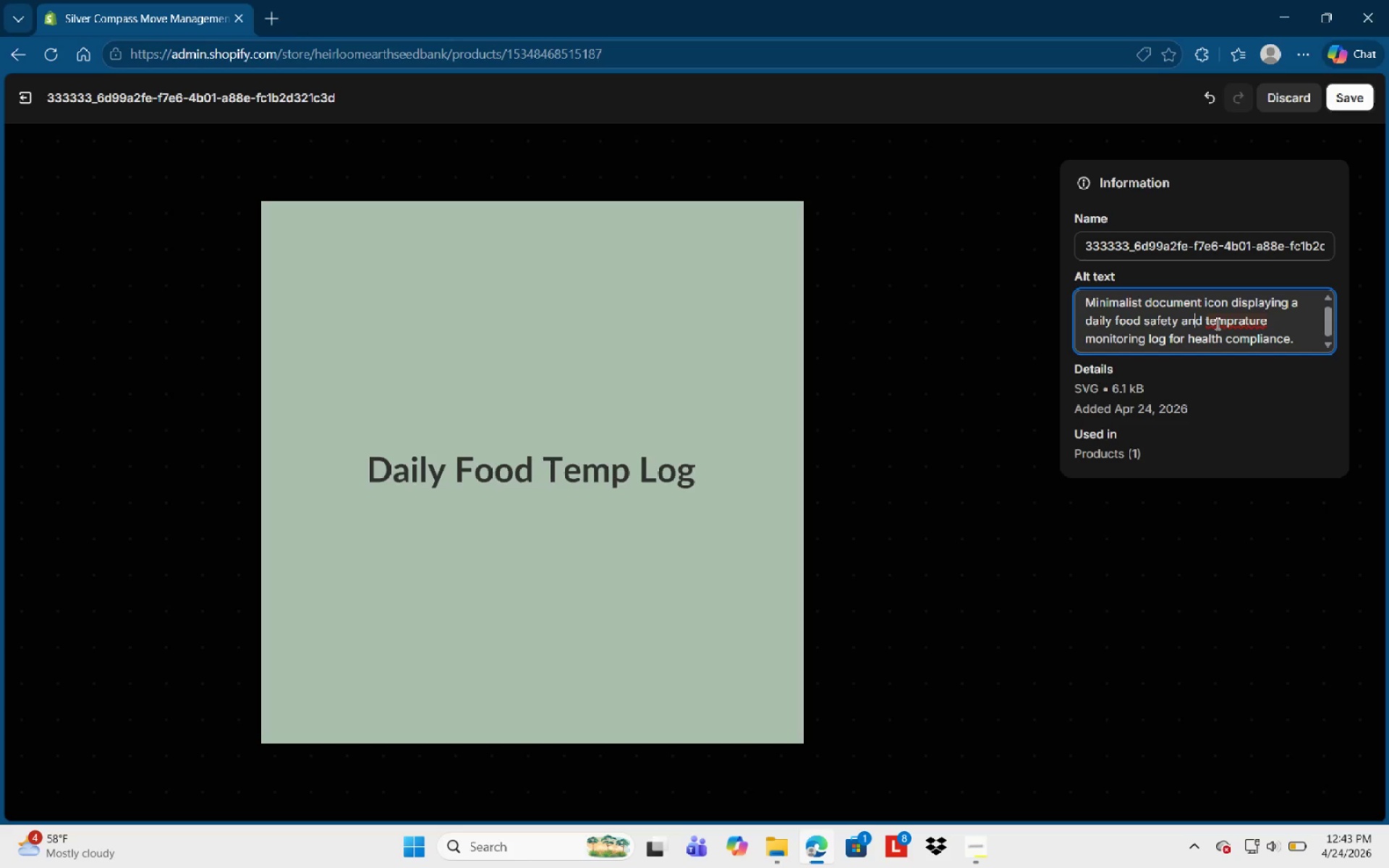 
left_click([1217, 323])
 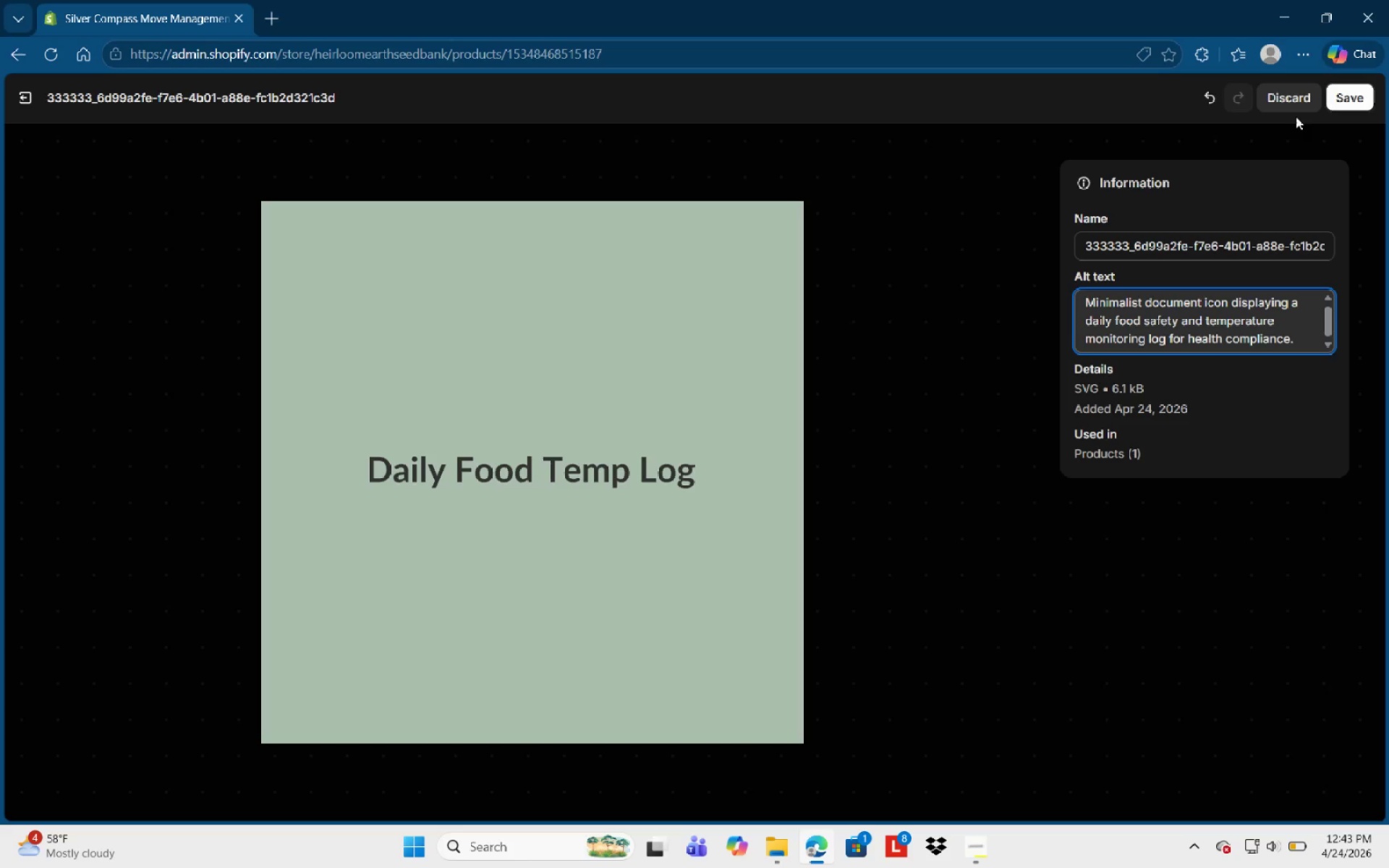 
left_click([1356, 109])
 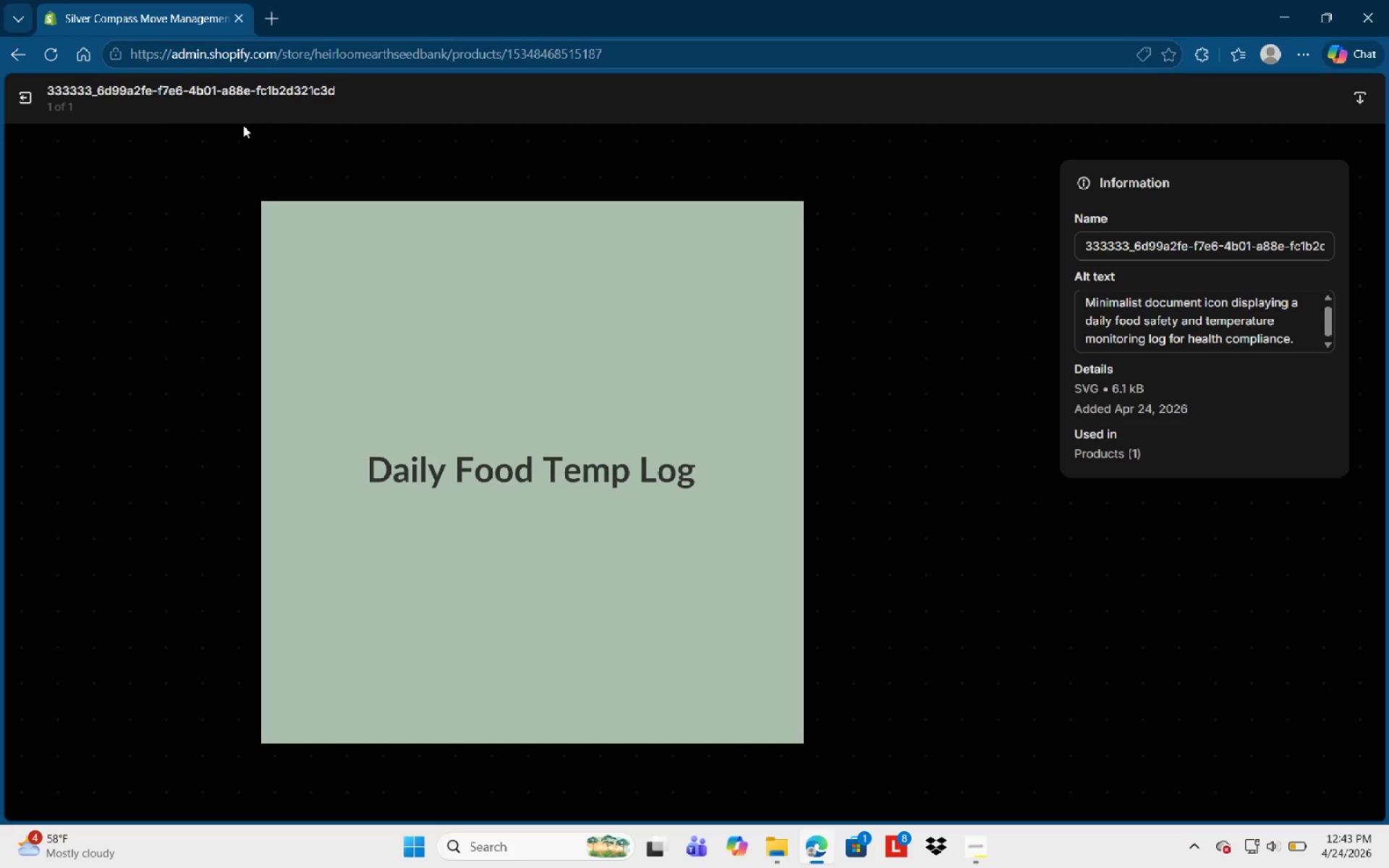 
left_click([28, 109])
 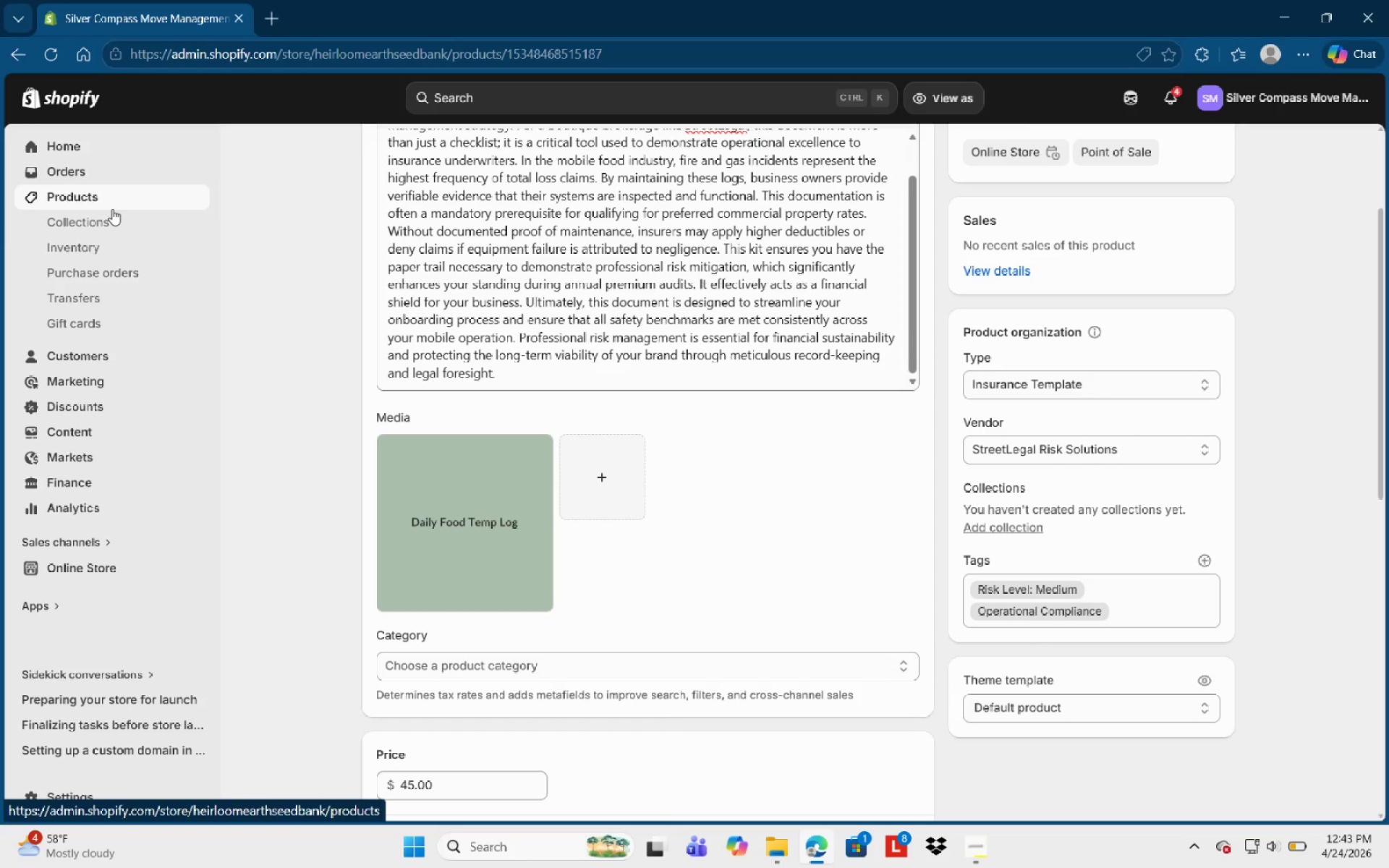 
left_click([109, 201])
 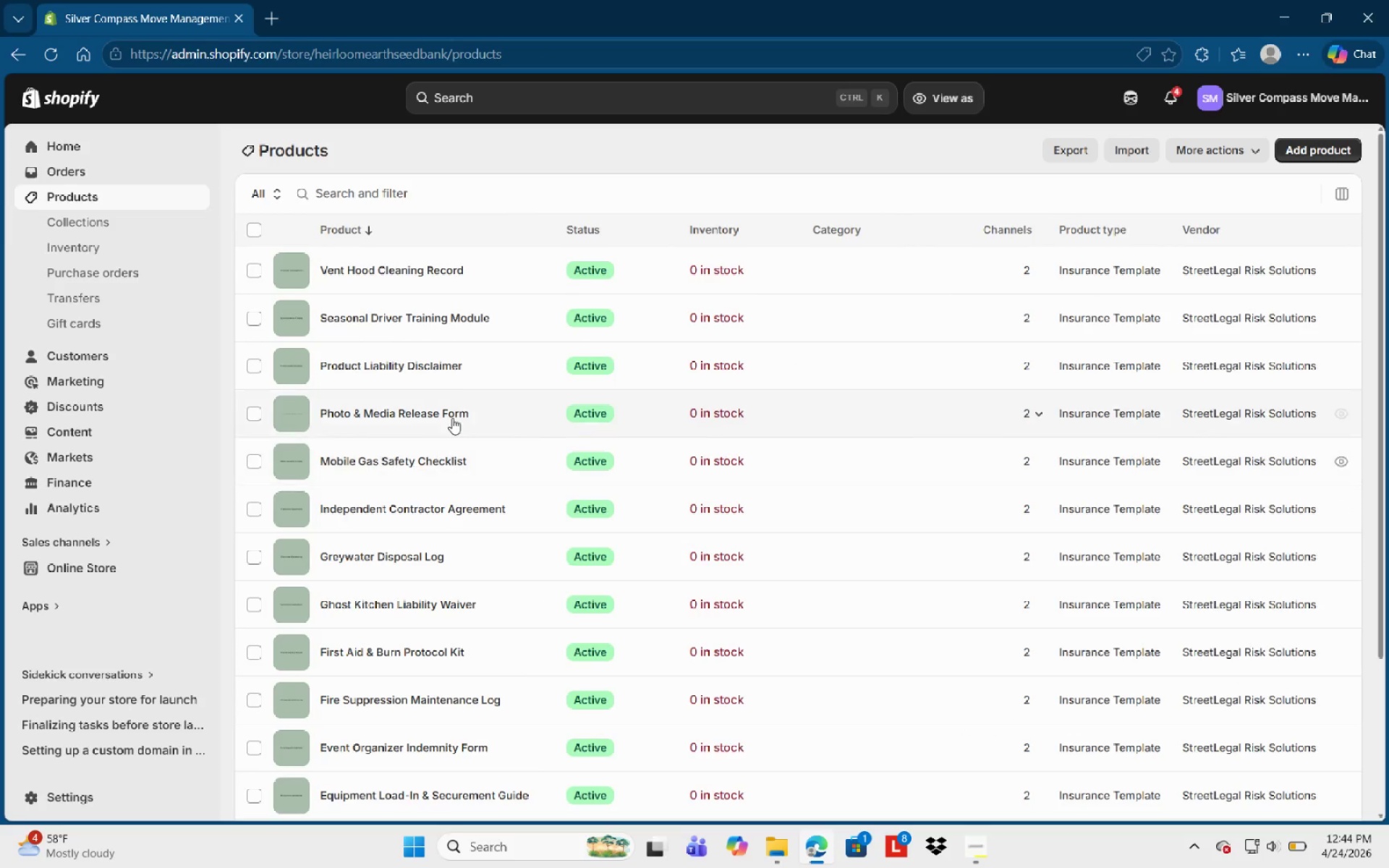 
wait(5.47)
 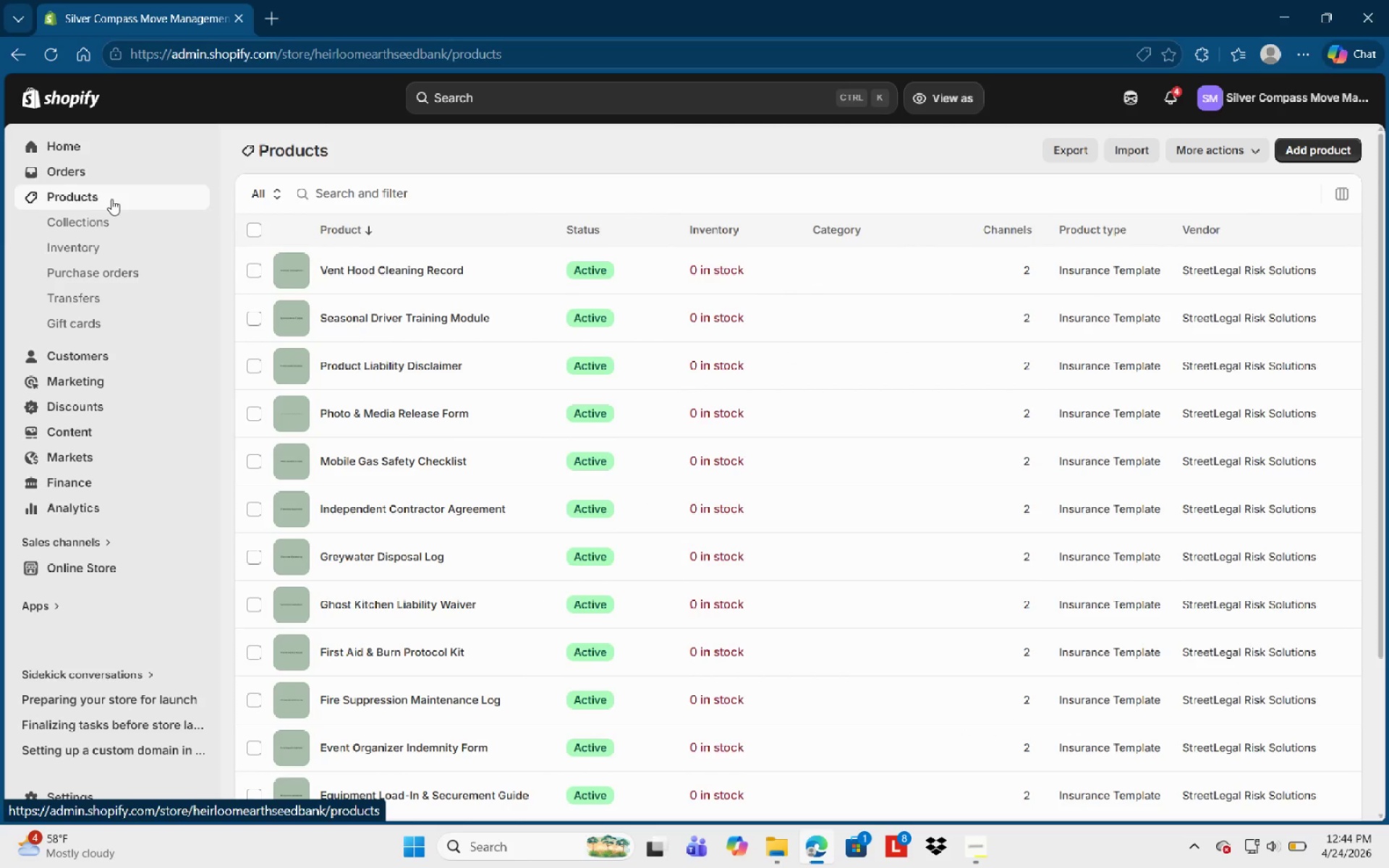 
left_click([414, 271])
 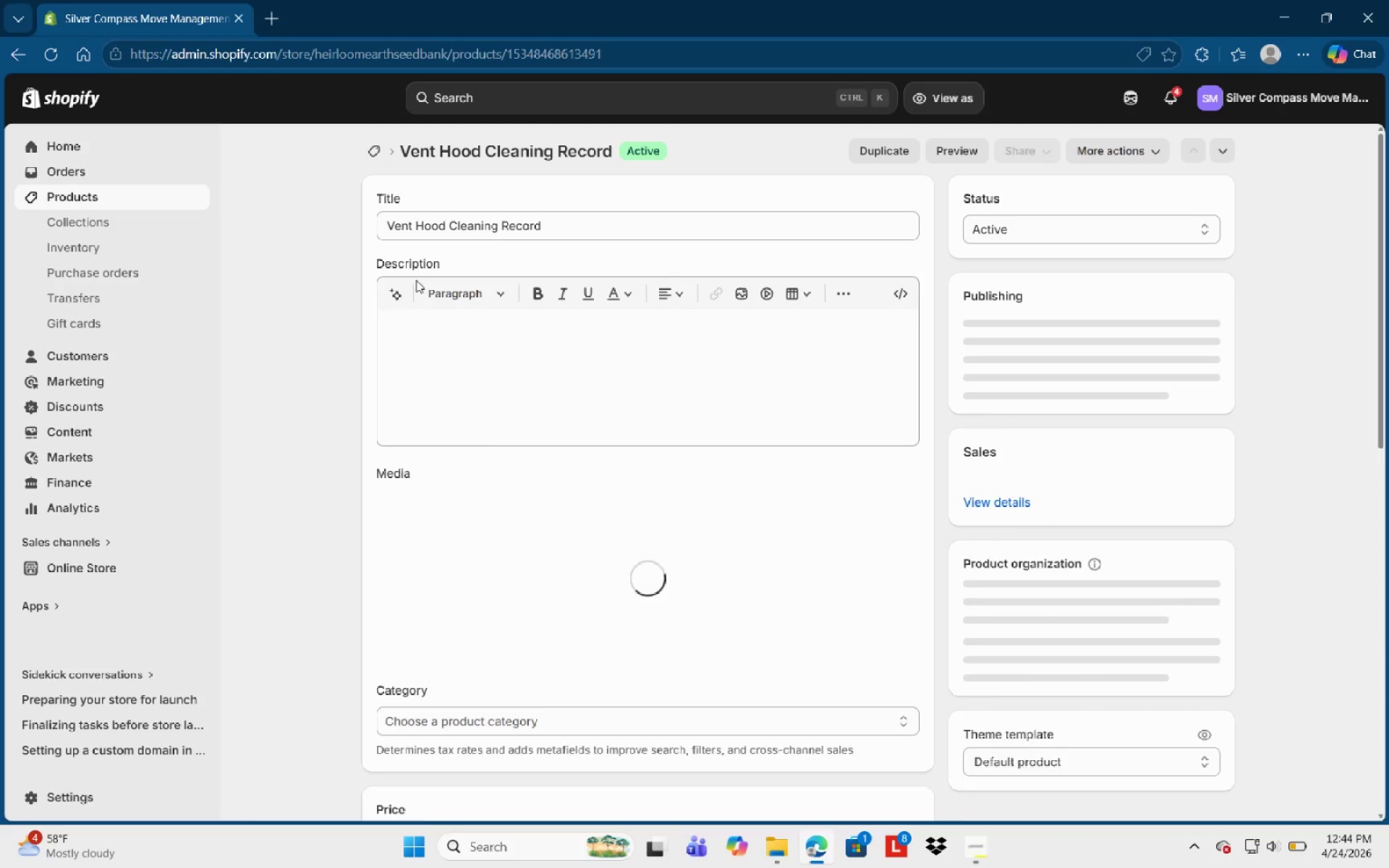 
left_click([474, 656])
 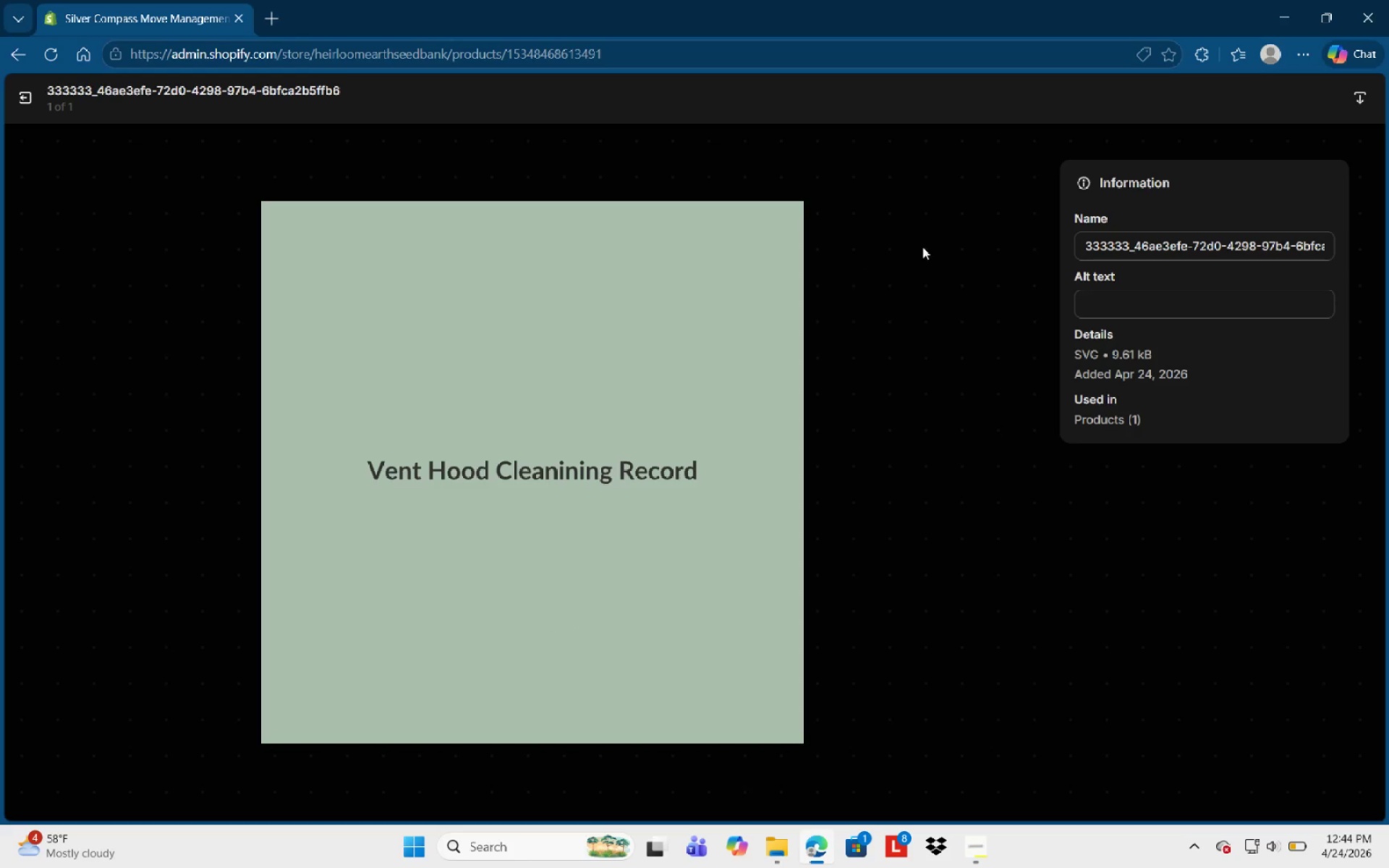 
scroll: coordinate [468, 639], scroll_direction: down, amount: 2.0
 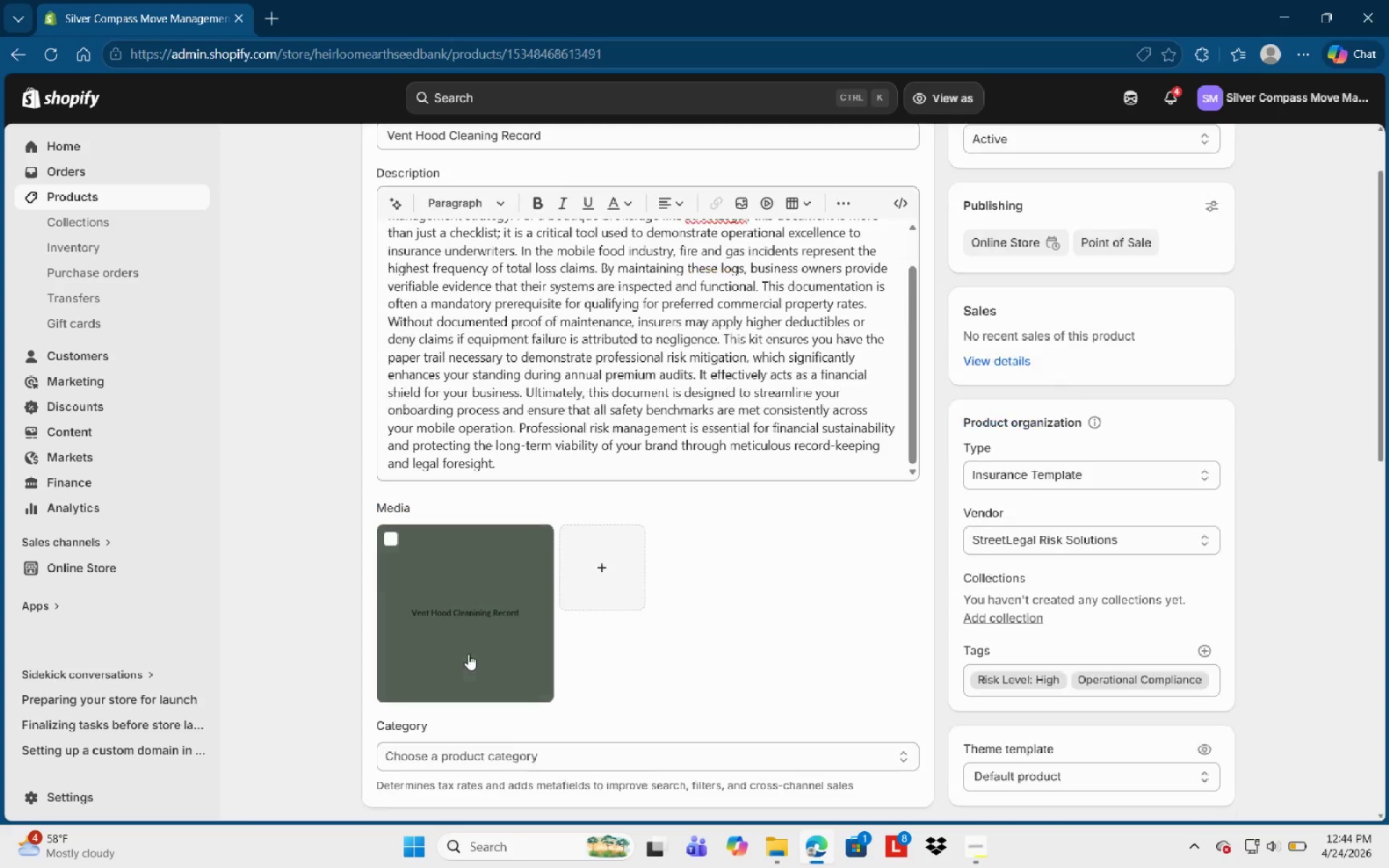 
left_click([1097, 293])
 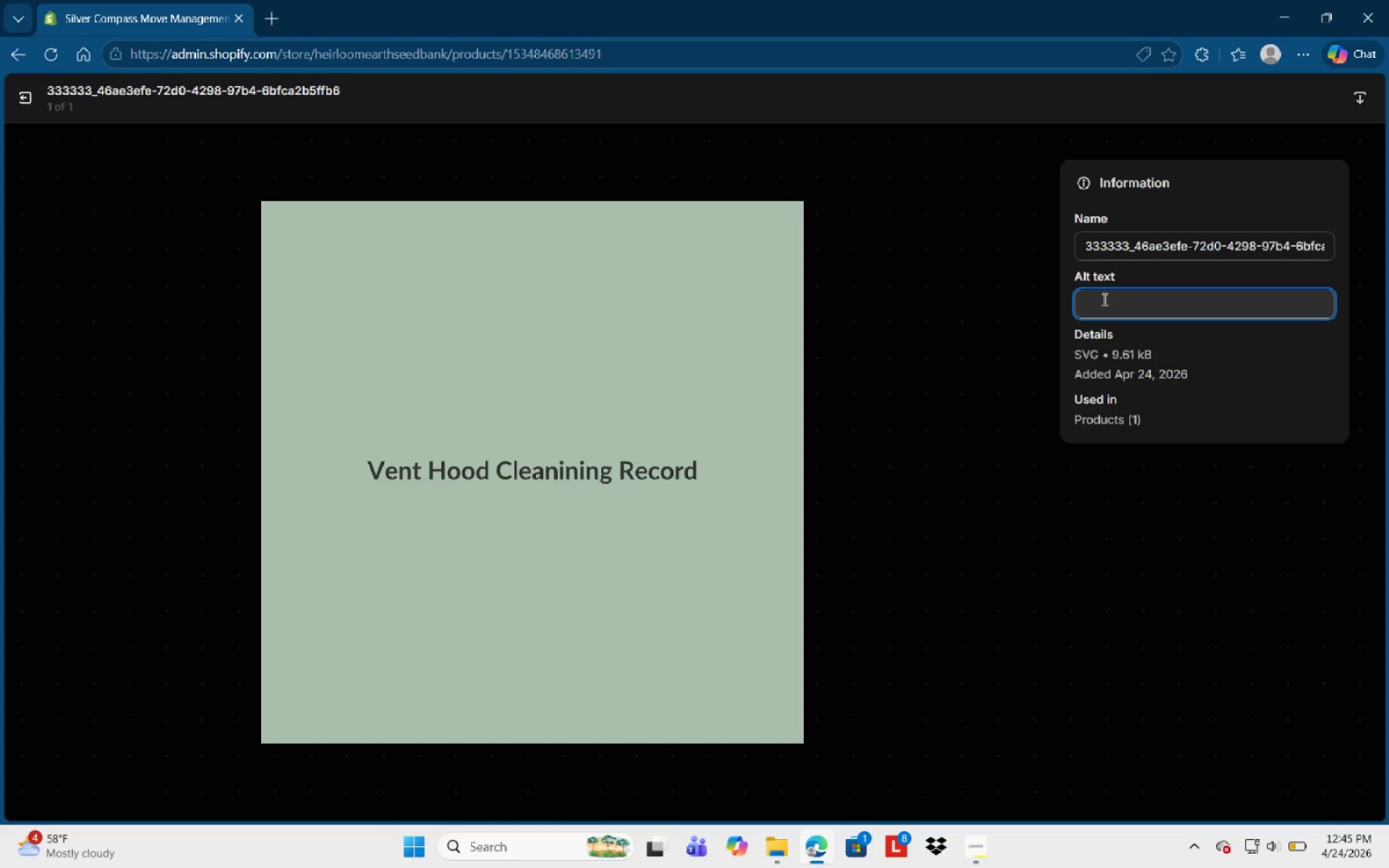 
wait(60.64)
 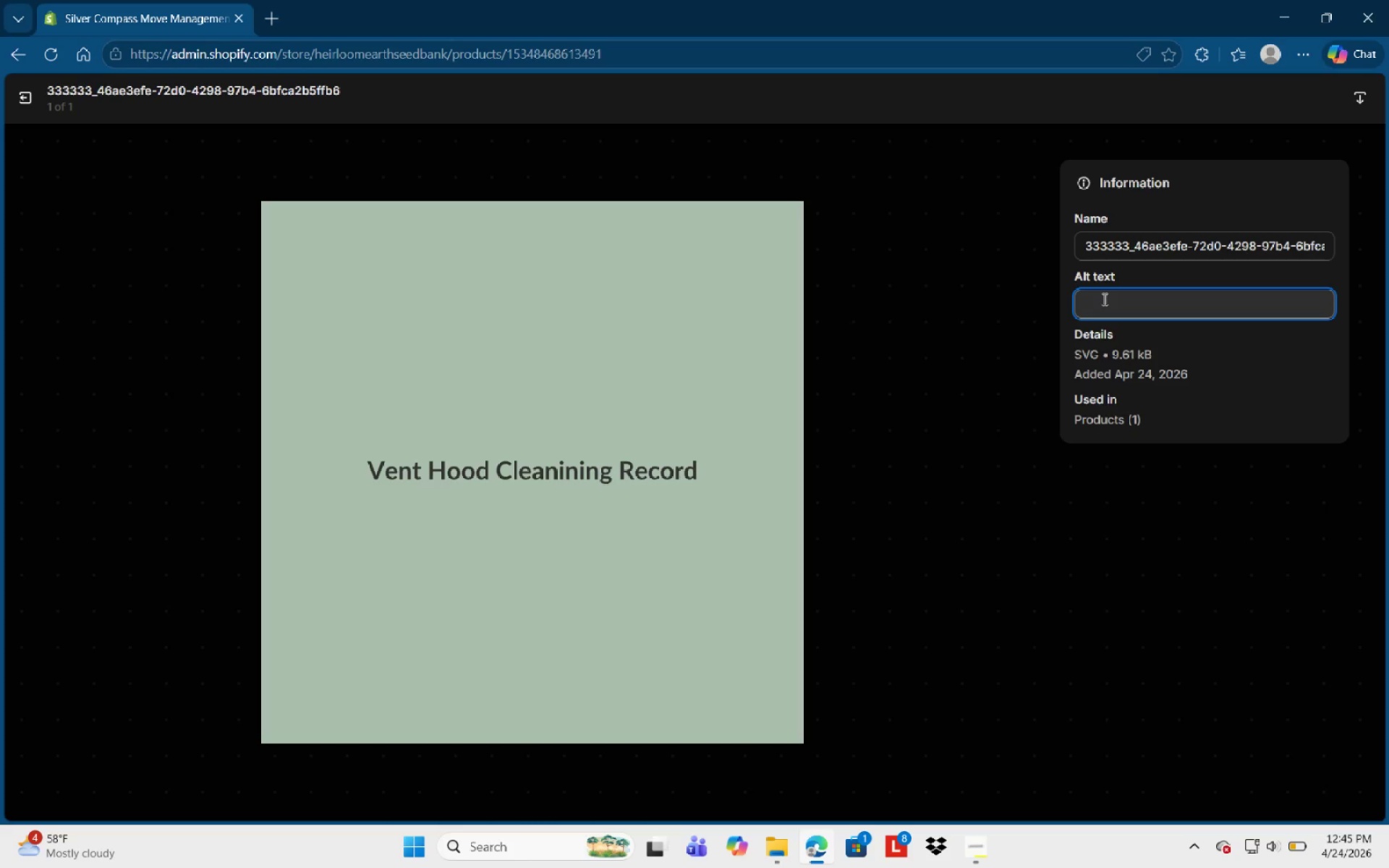 
type(Professional mantenance record placeholder for hoos )
key(Backspace)
key(Backspace)
type(d and exhaust cleanng she)
key(Backspace)
type(cedules to prevent fire s)
key(Backspace)
type(risk.)
 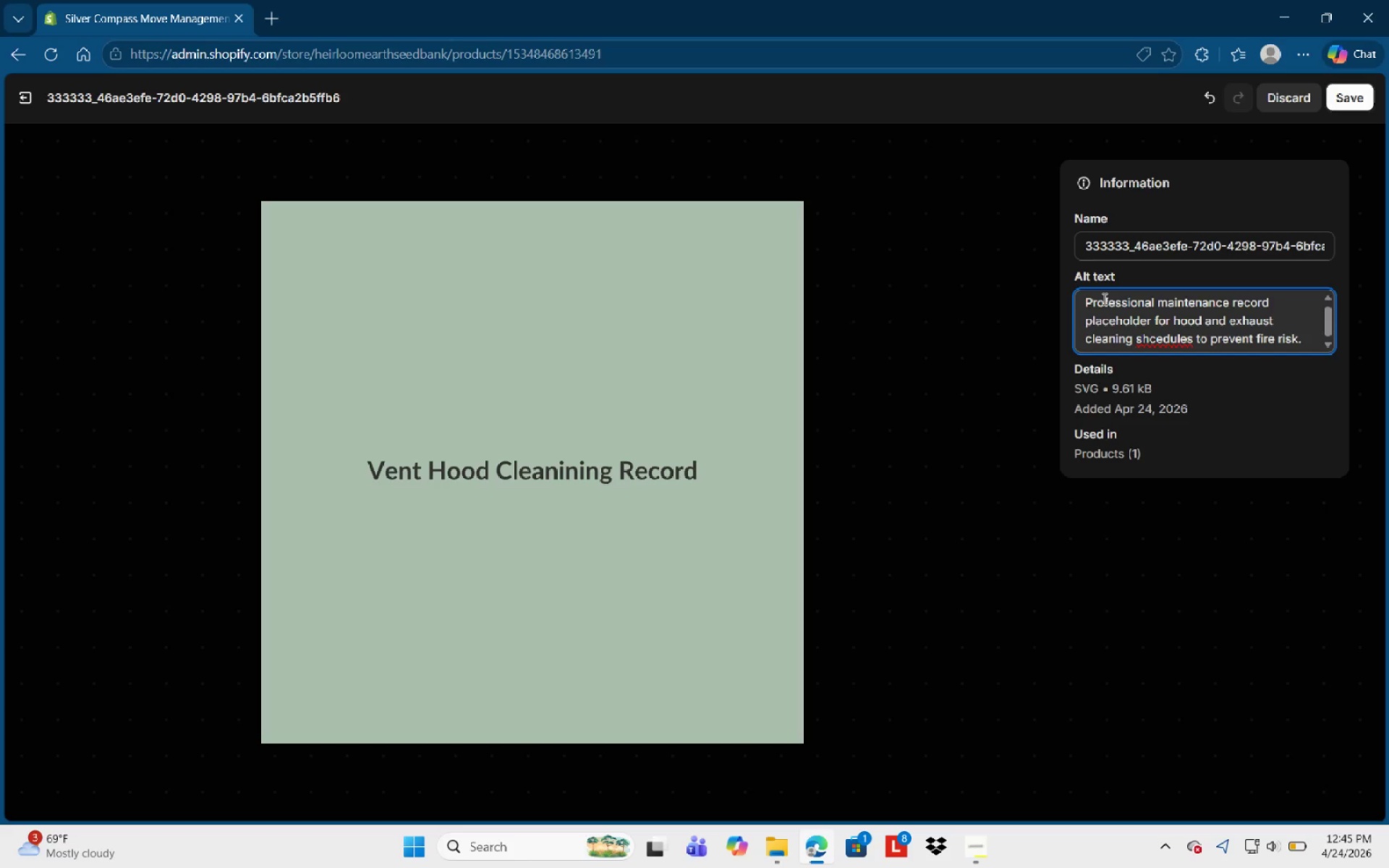 
left_click([1186, 341])
 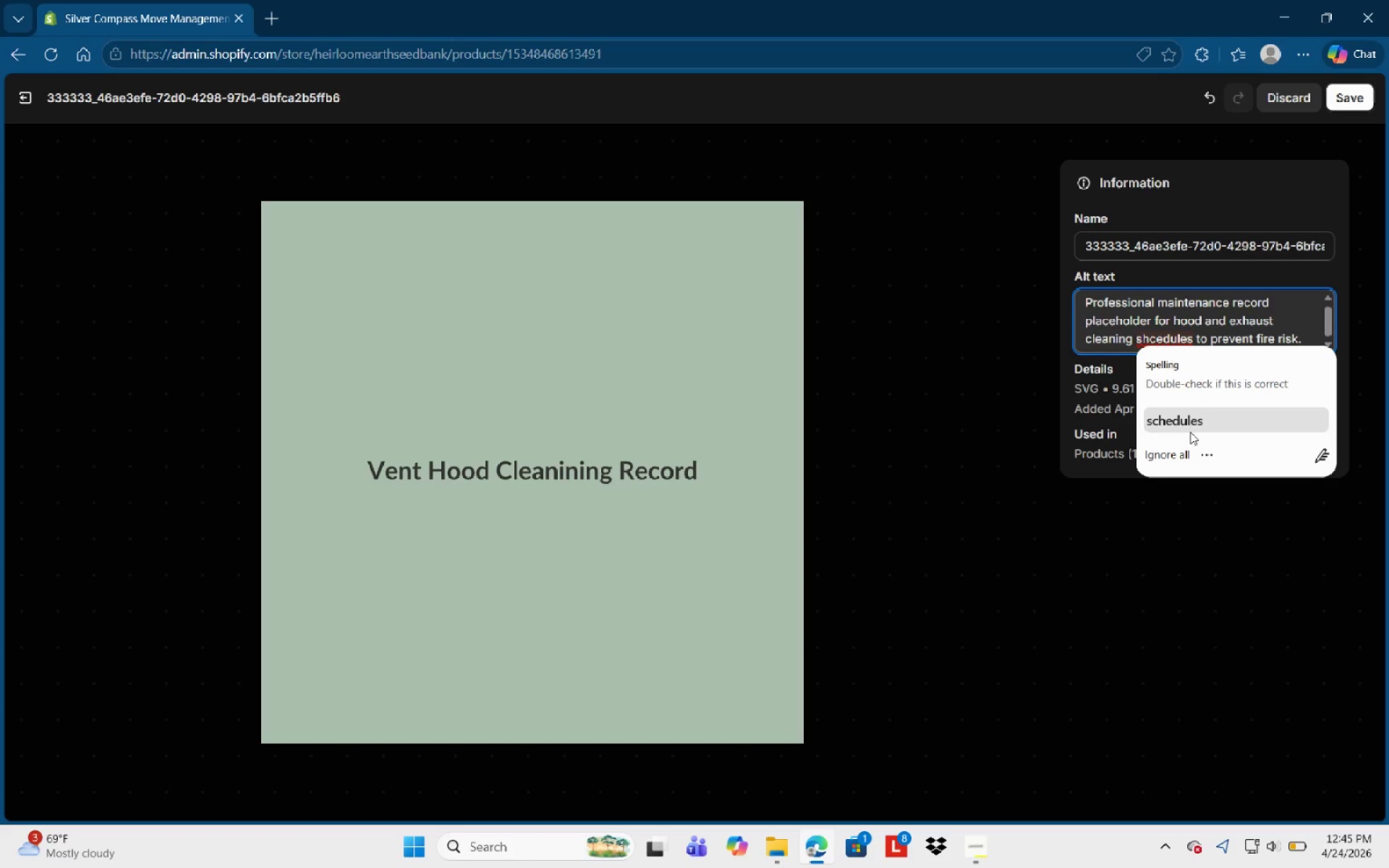 
left_click([1199, 420])
 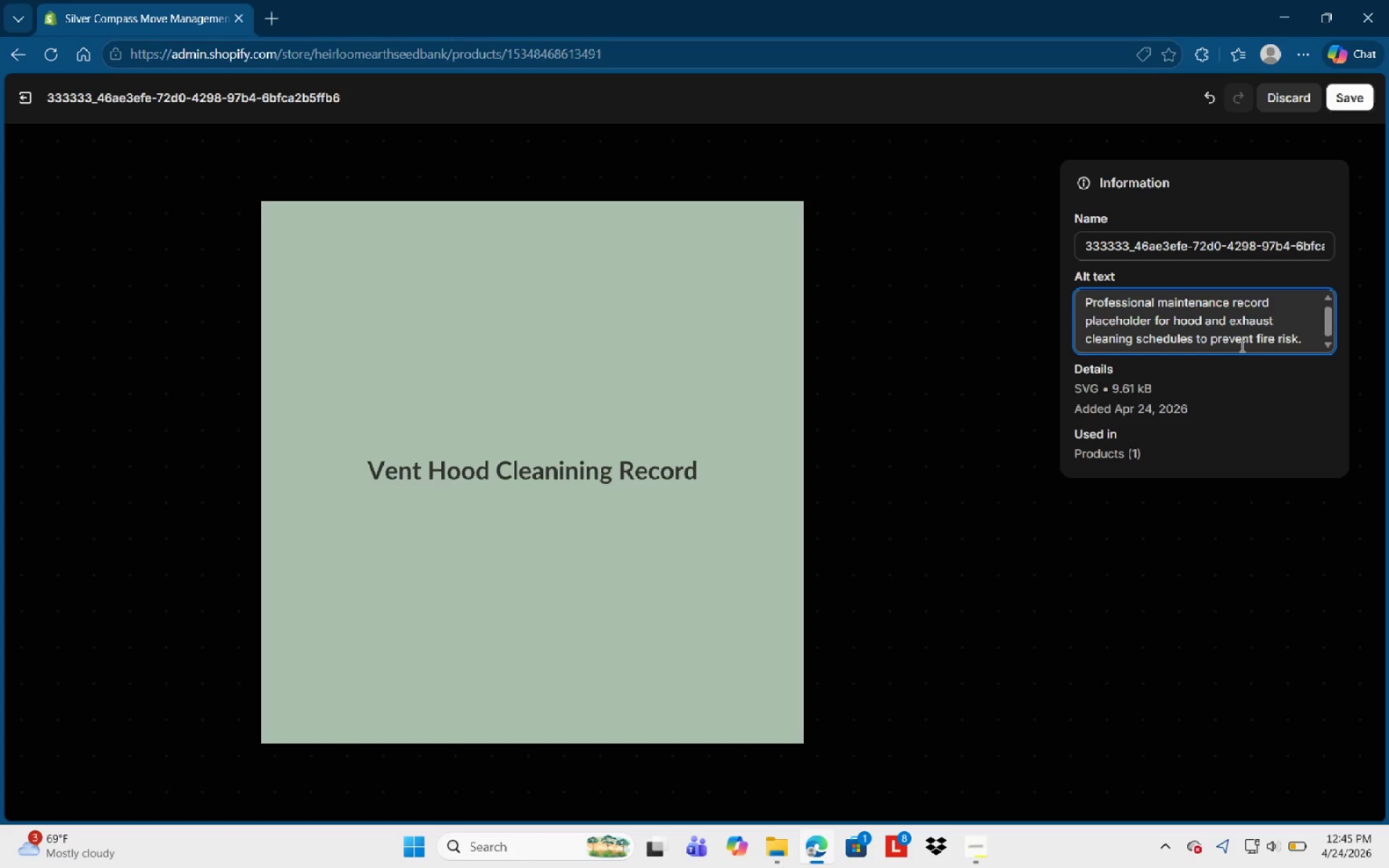 
scroll: coordinate [1241, 346], scroll_direction: up, amount: 2.0
 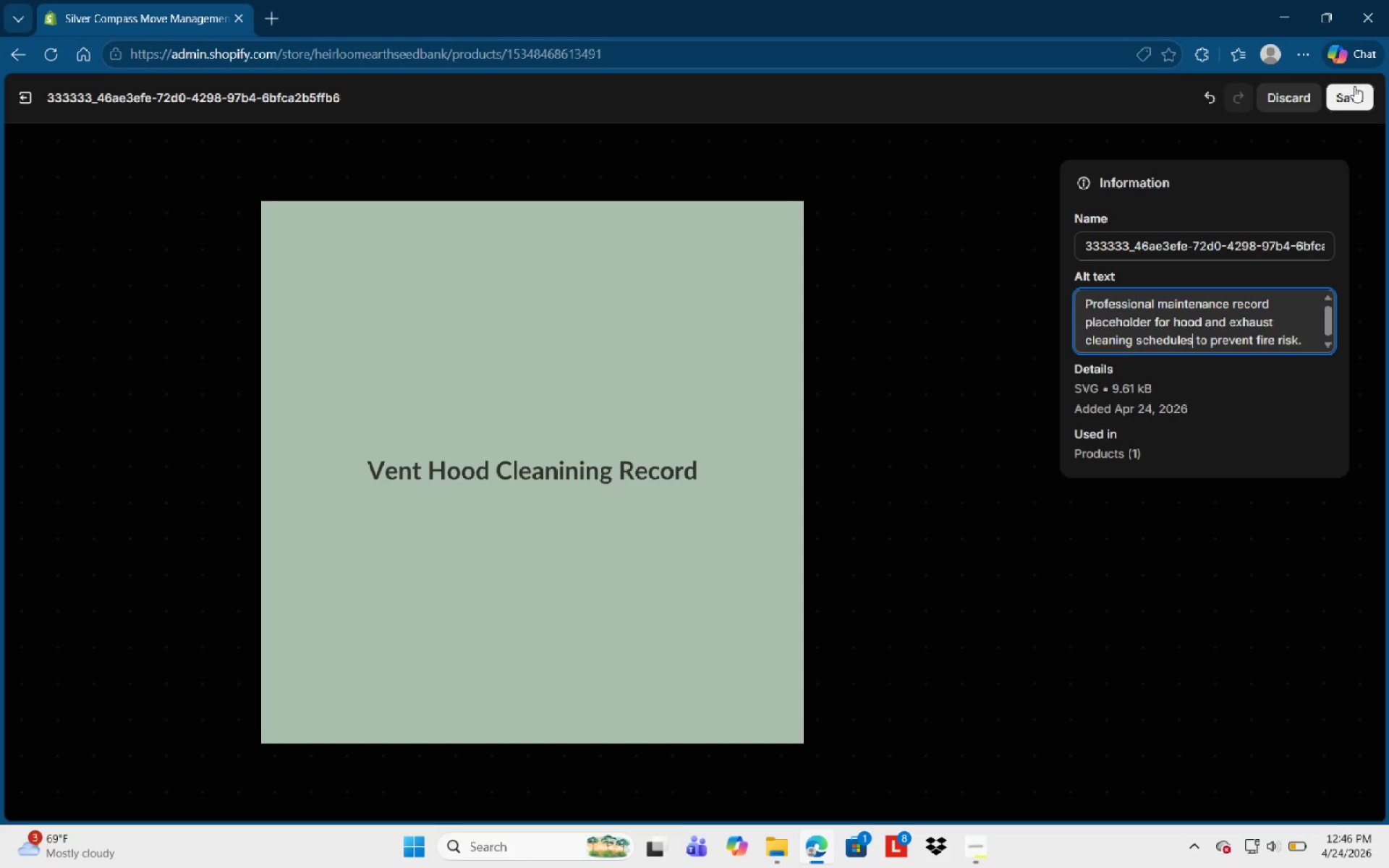 
left_click([1347, 97])
 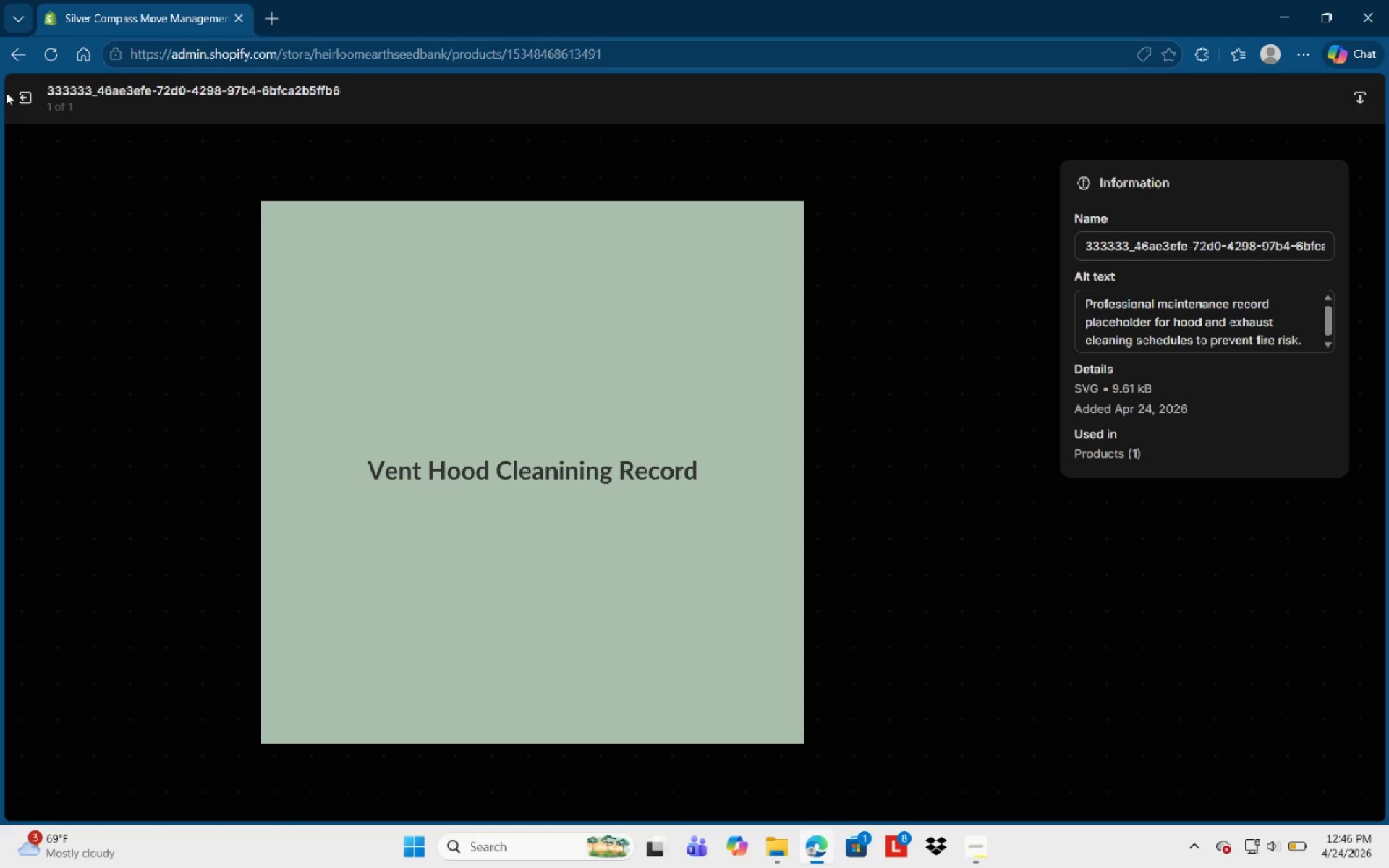 
left_click([30, 95])
 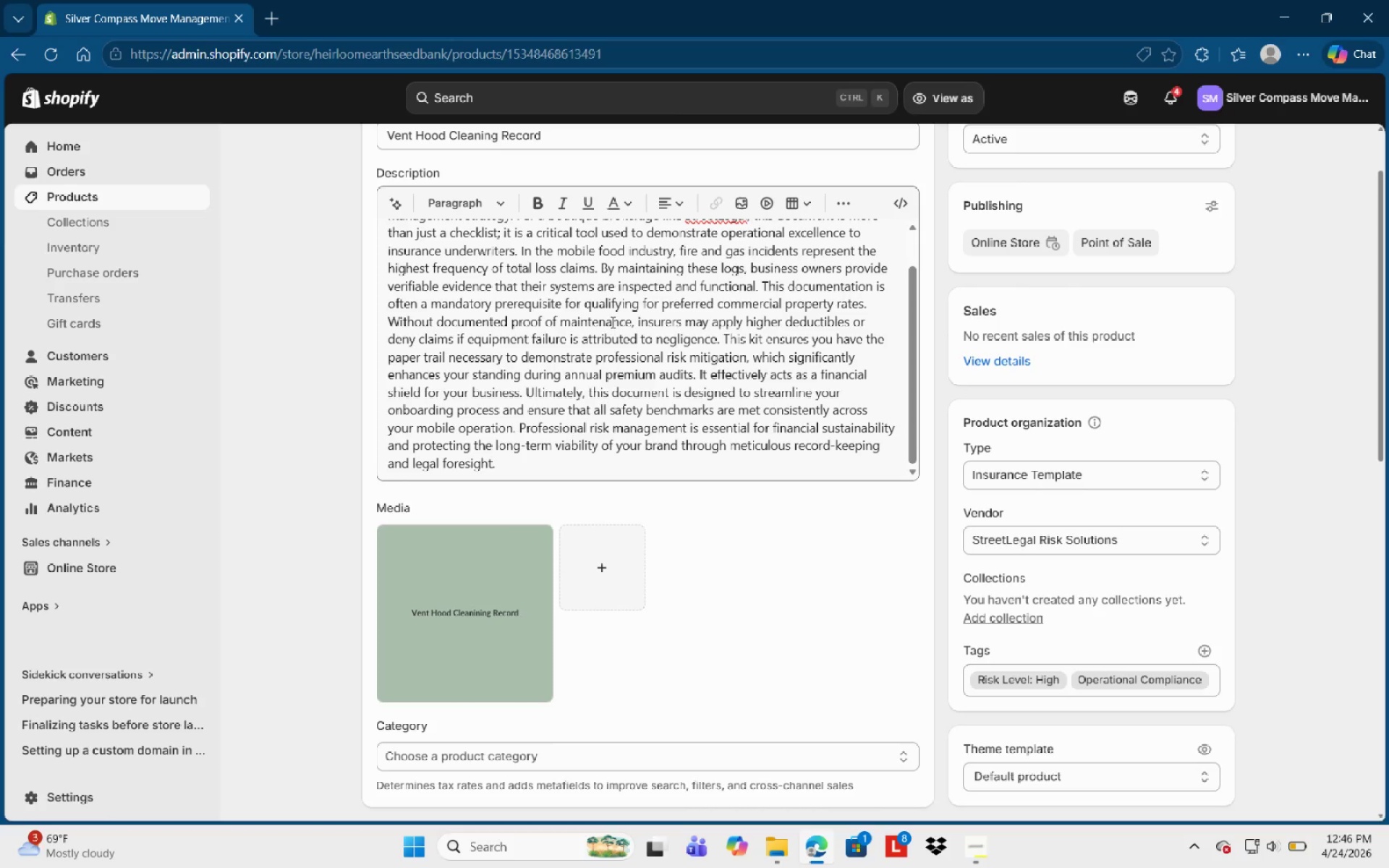 
scroll: coordinate [862, 597], scroll_direction: down, amount: 15.0
 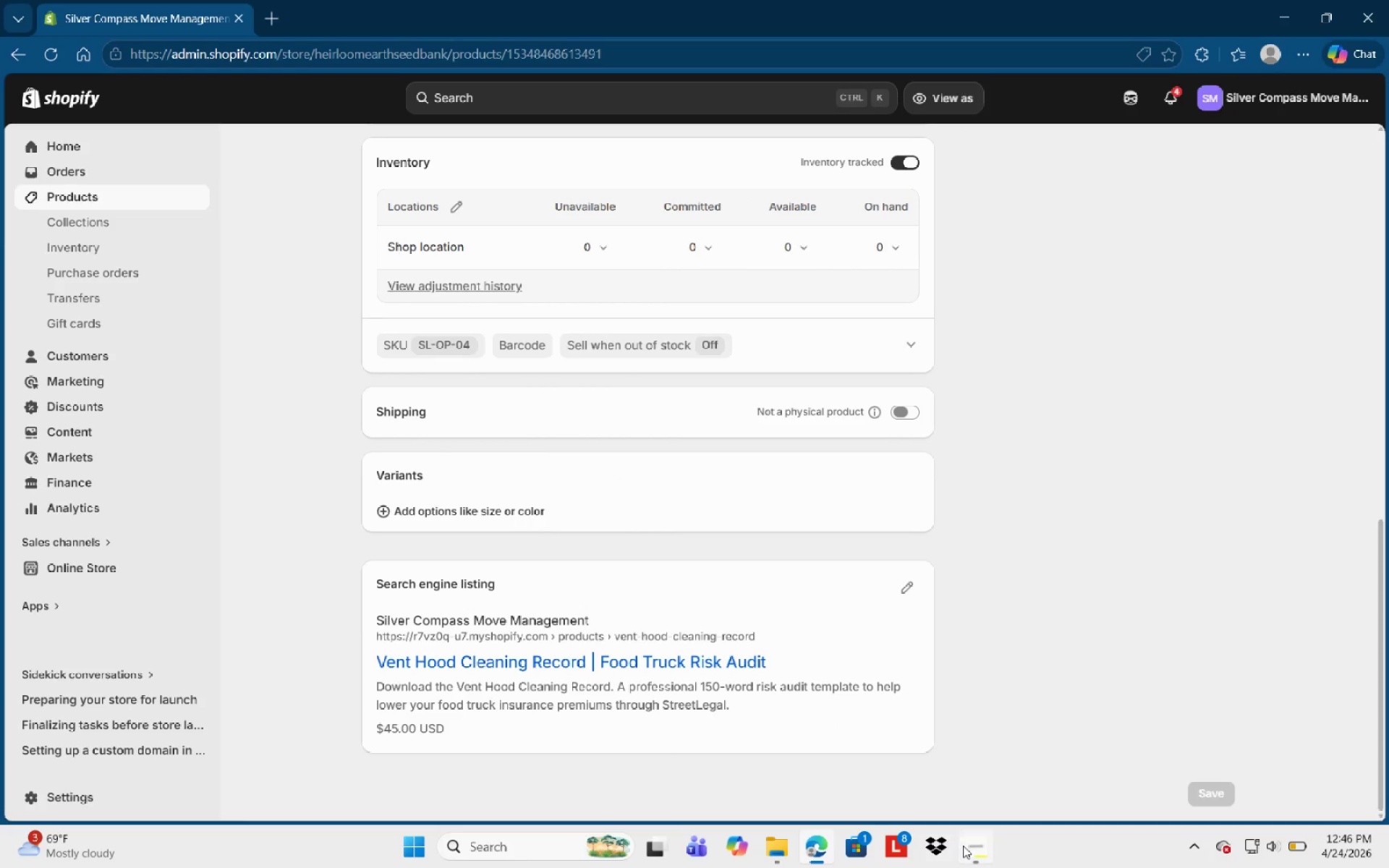 
left_click([964, 846])